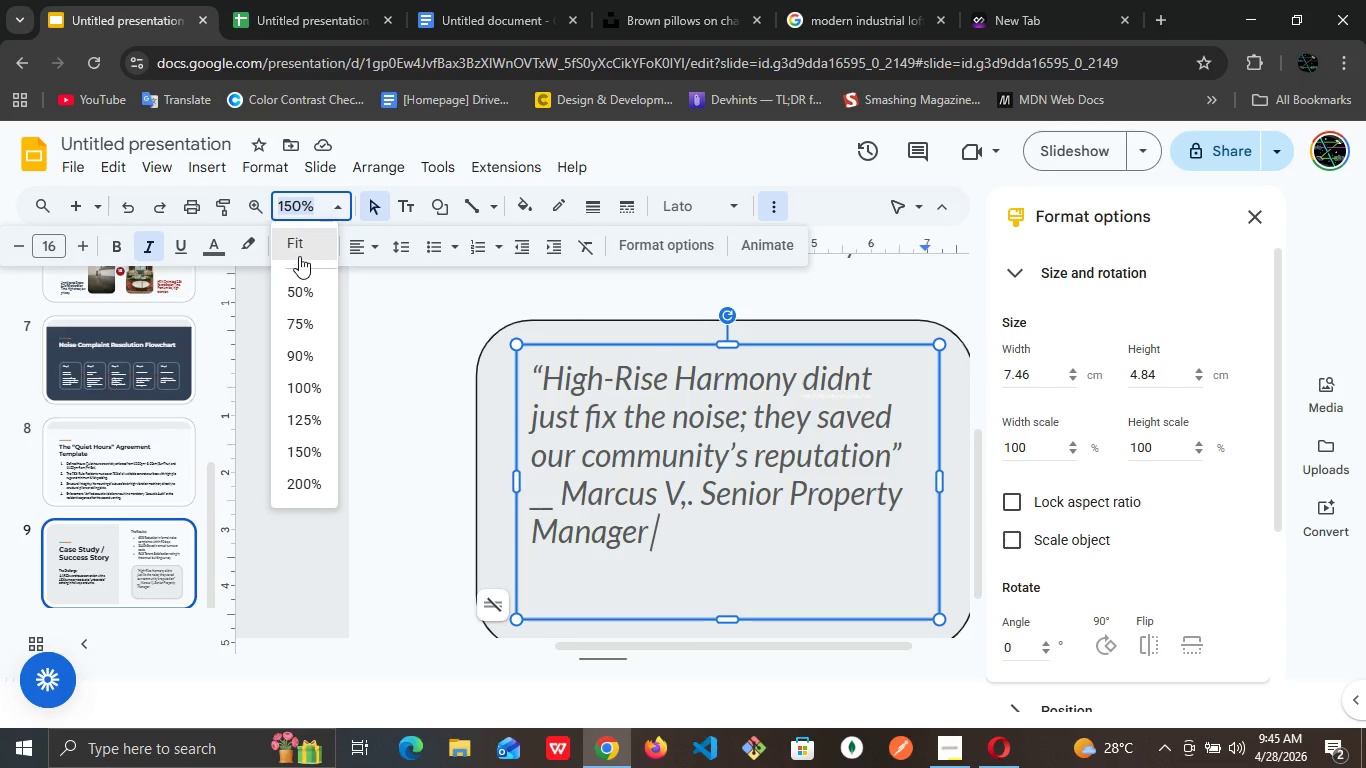 
left_click([299, 256])
 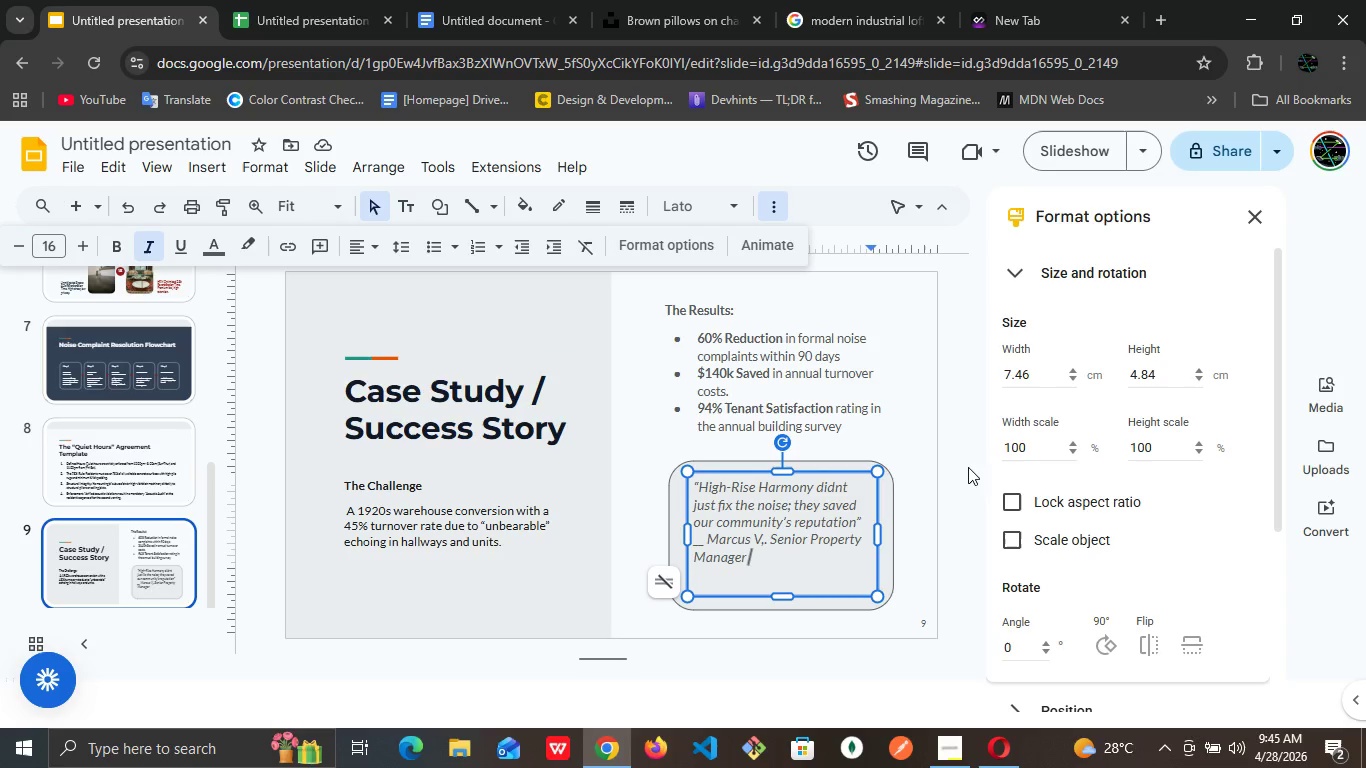 
left_click([948, 479])
 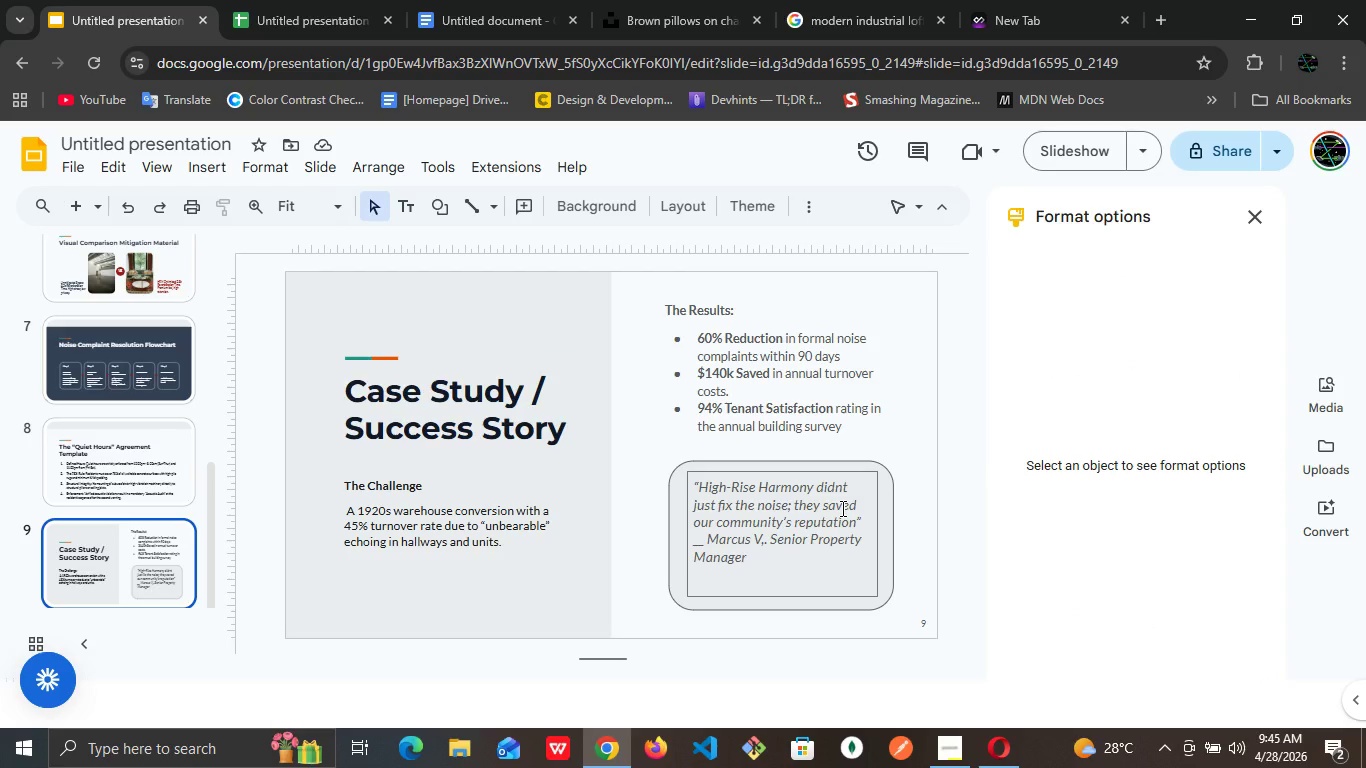 
left_click([841, 508])
 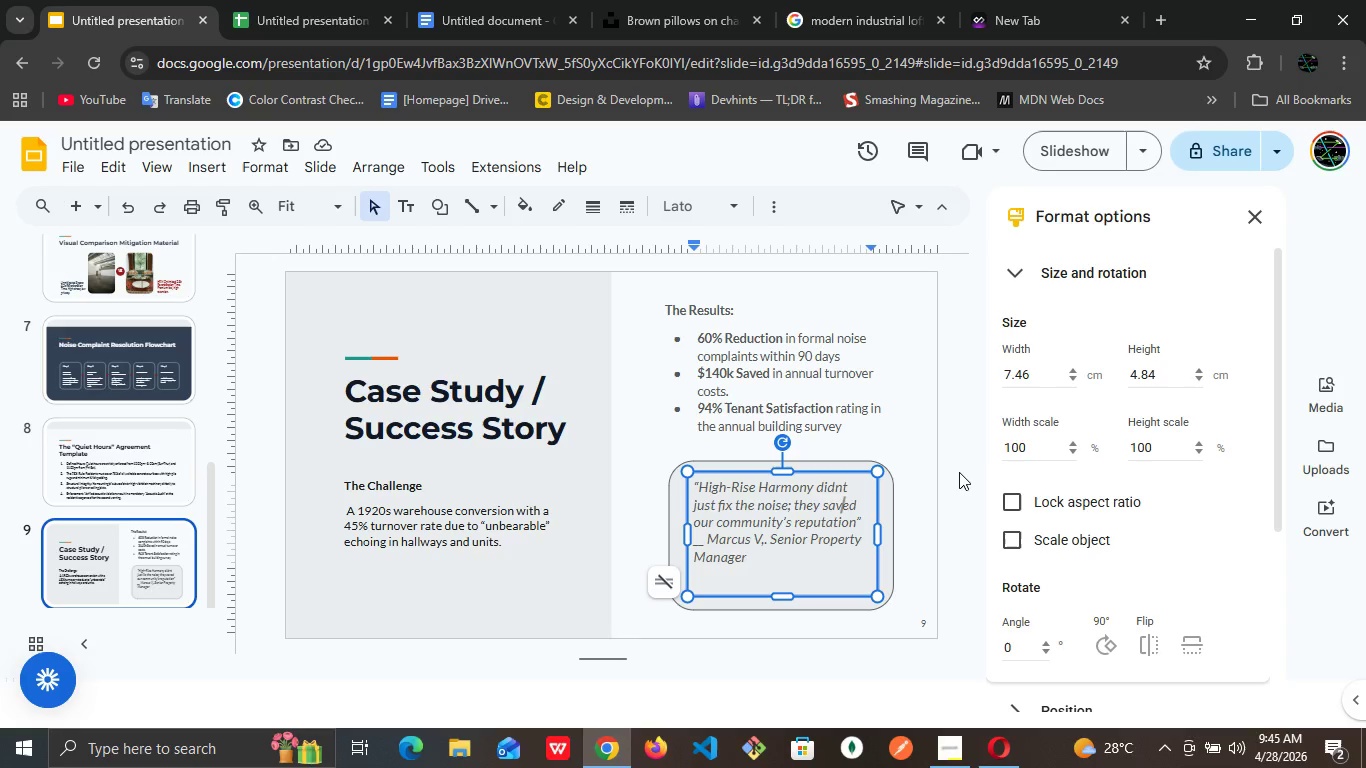 
left_click([954, 472])
 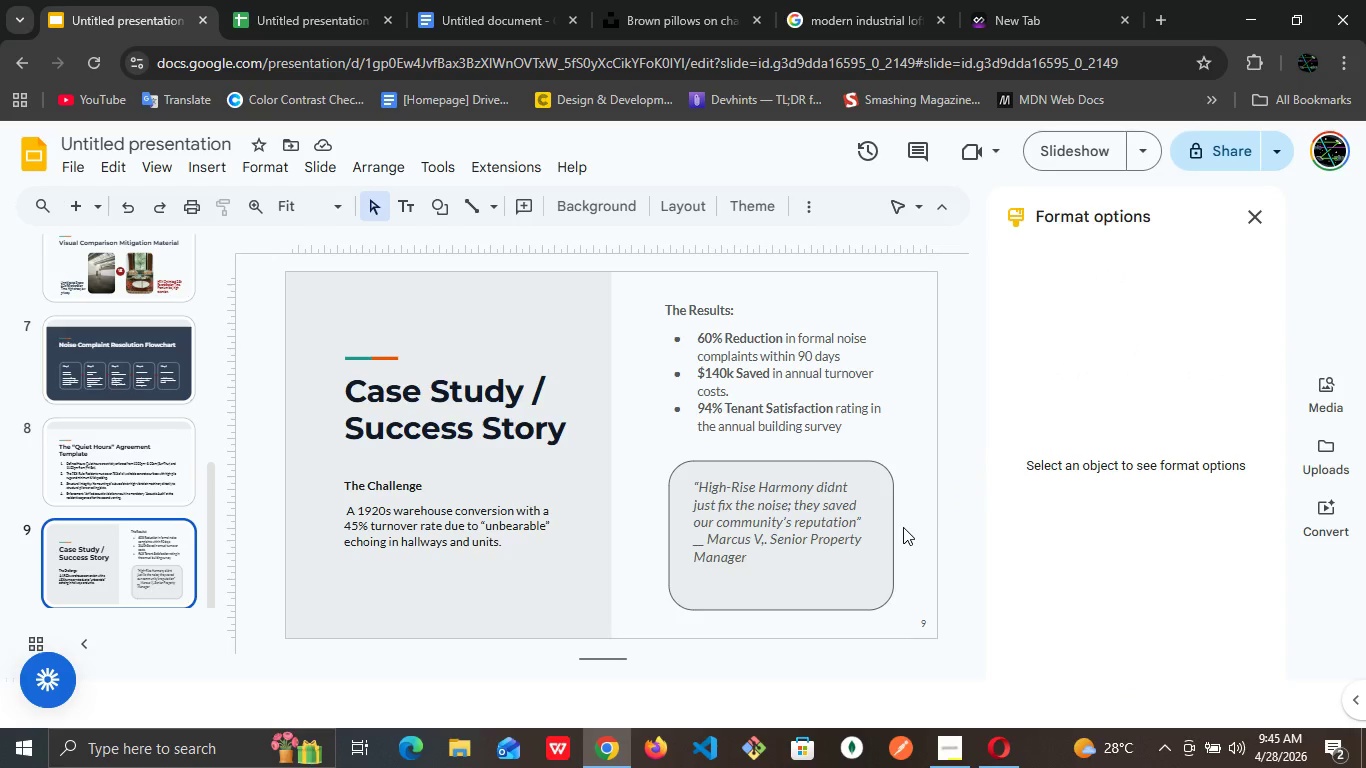 
wait(6.56)
 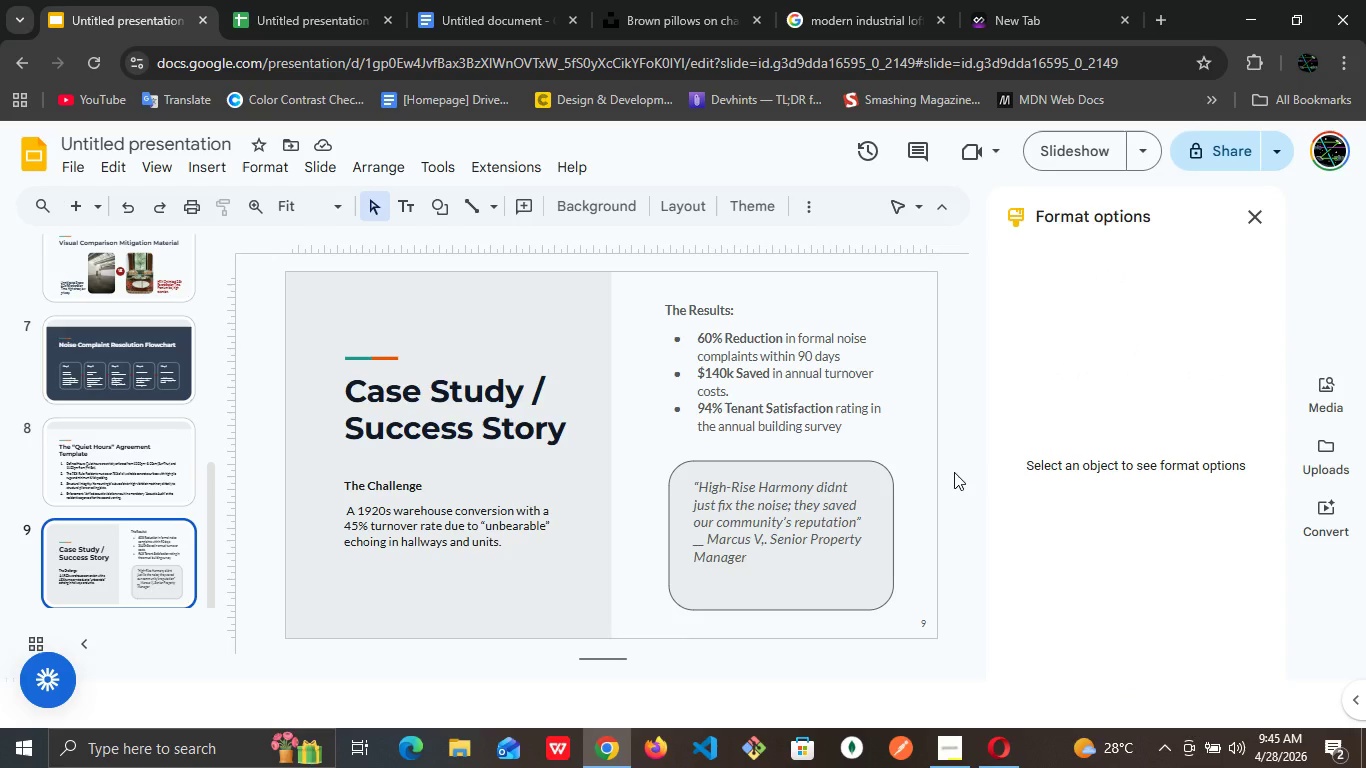 
left_click([887, 532])
 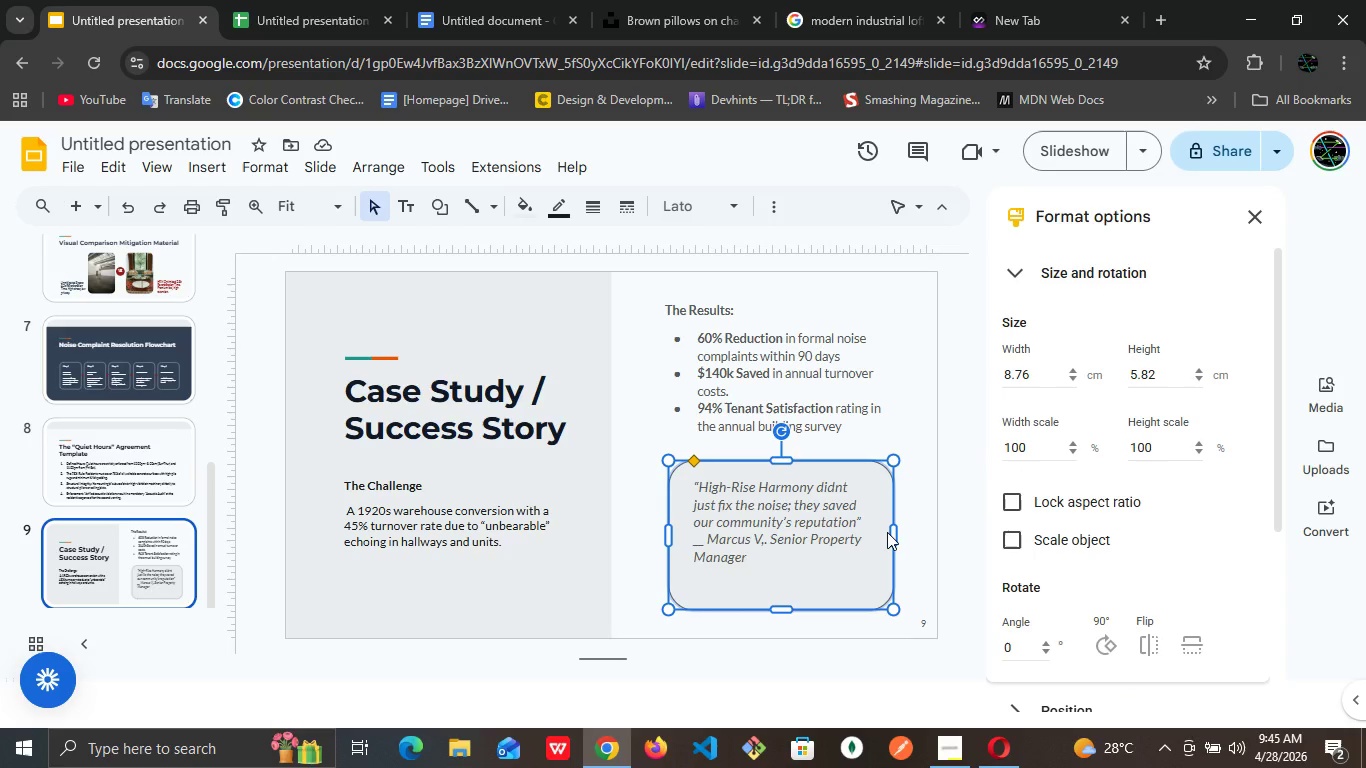 
right_click([887, 532])
 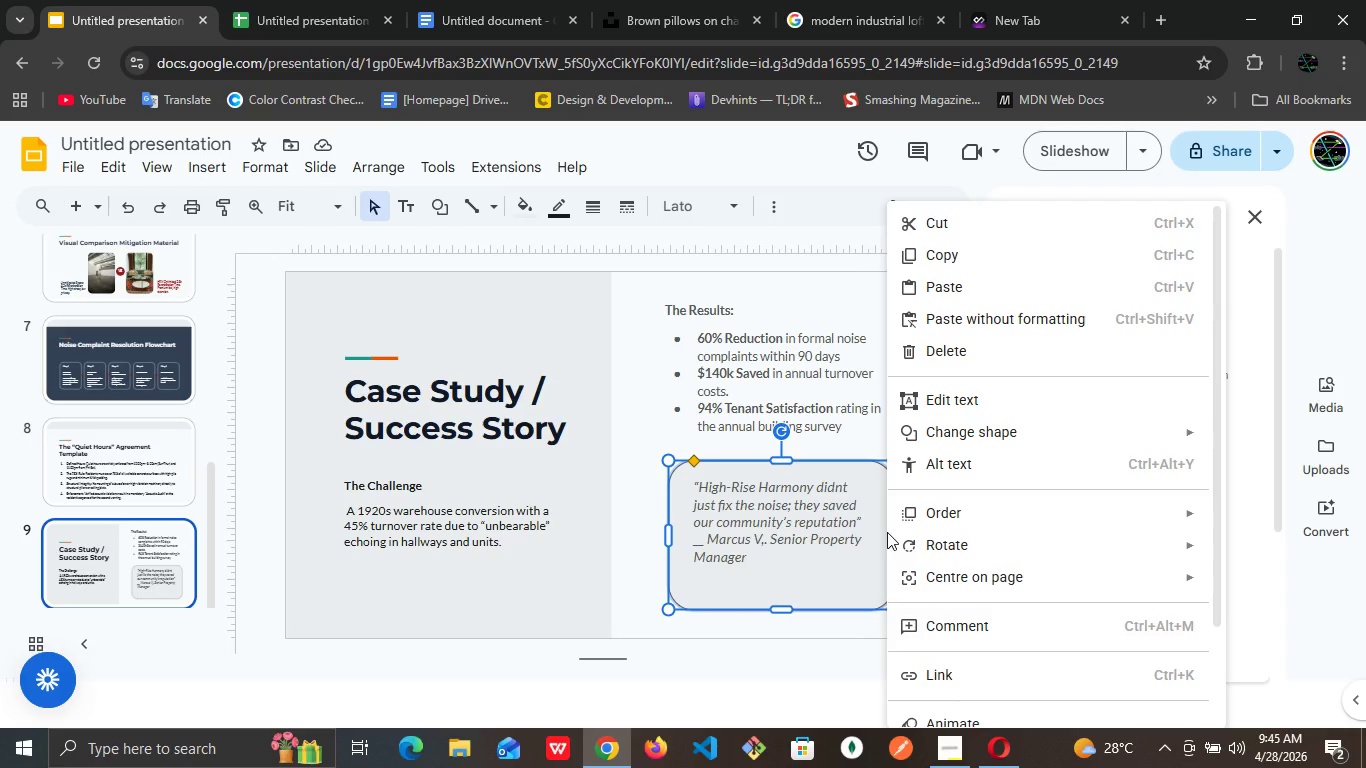 
wait(6.19)
 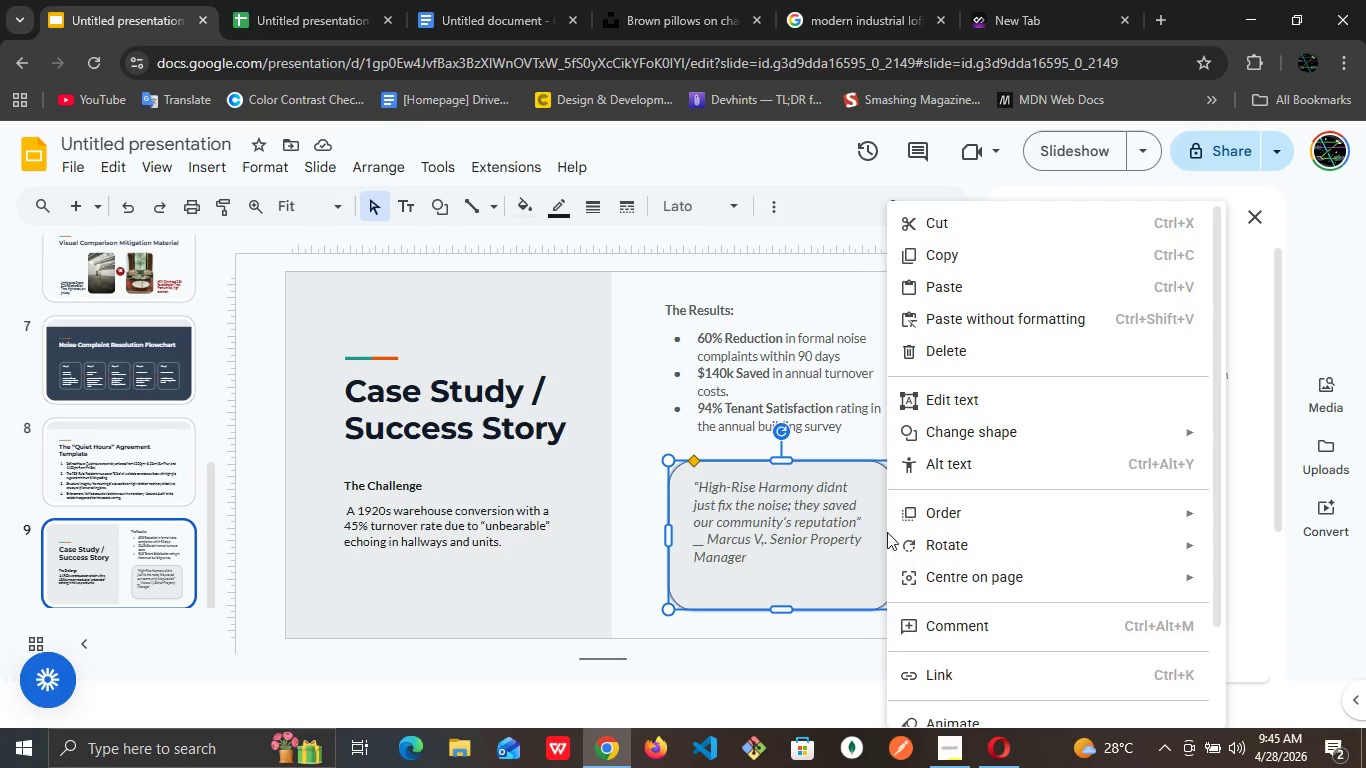 
mouse_move([1050, 584])
 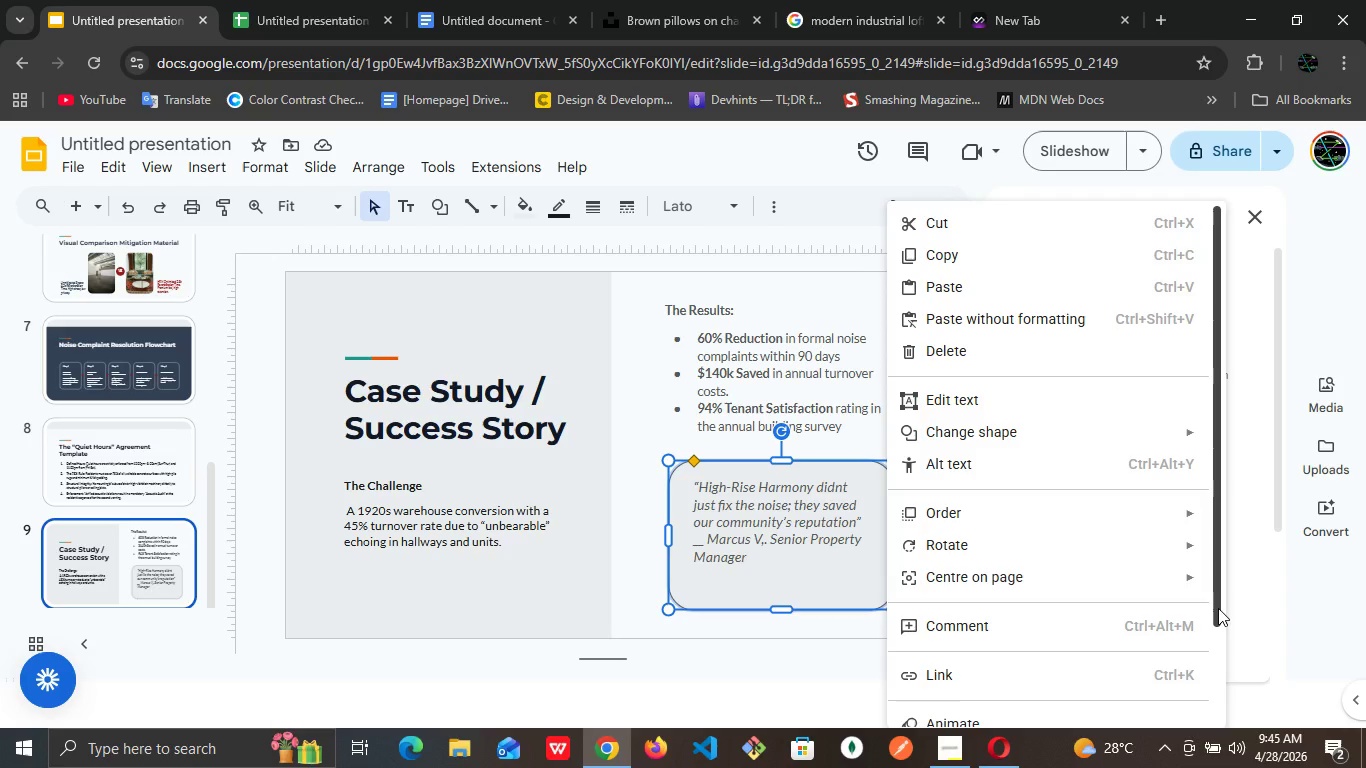 
scroll: coordinate [1218, 608], scroll_direction: down, amount: 1.0
 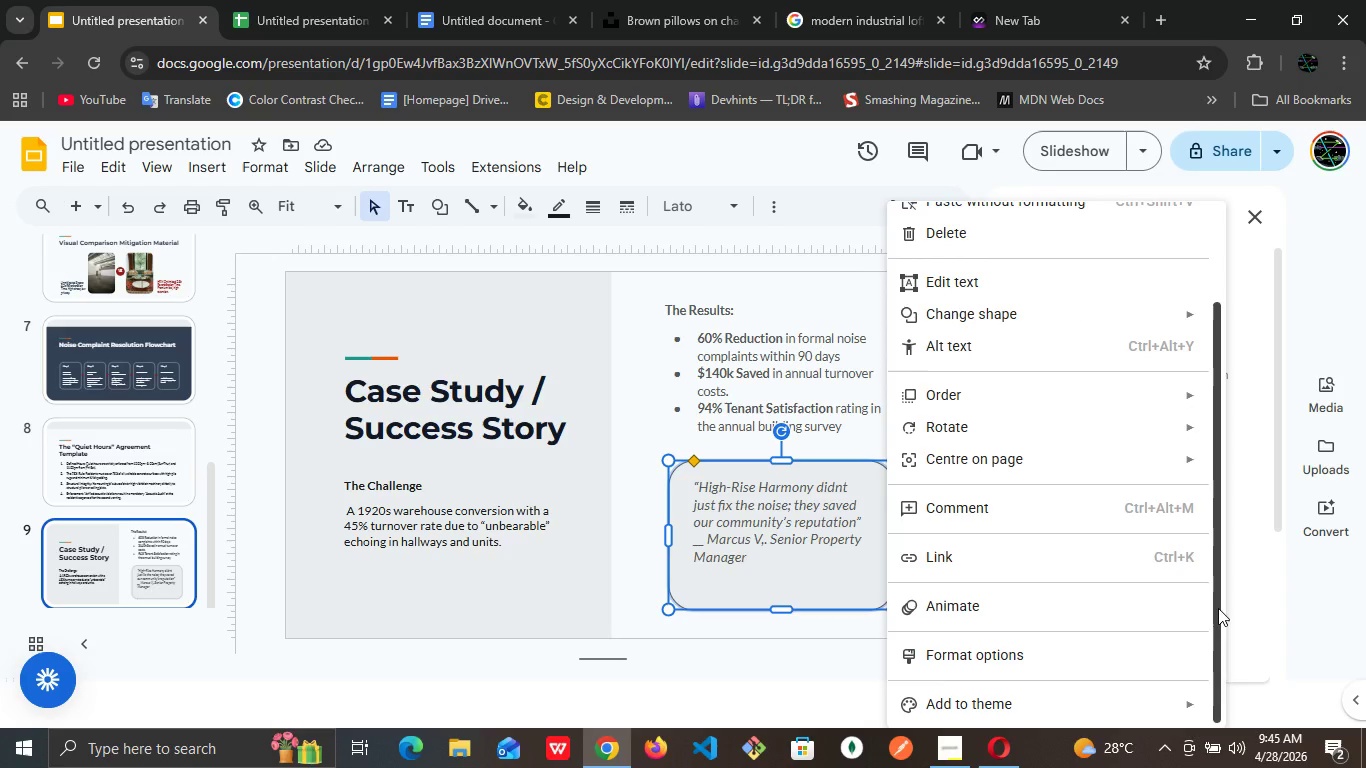 
scroll: coordinate [1218, 608], scroll_direction: up, amount: 2.0
 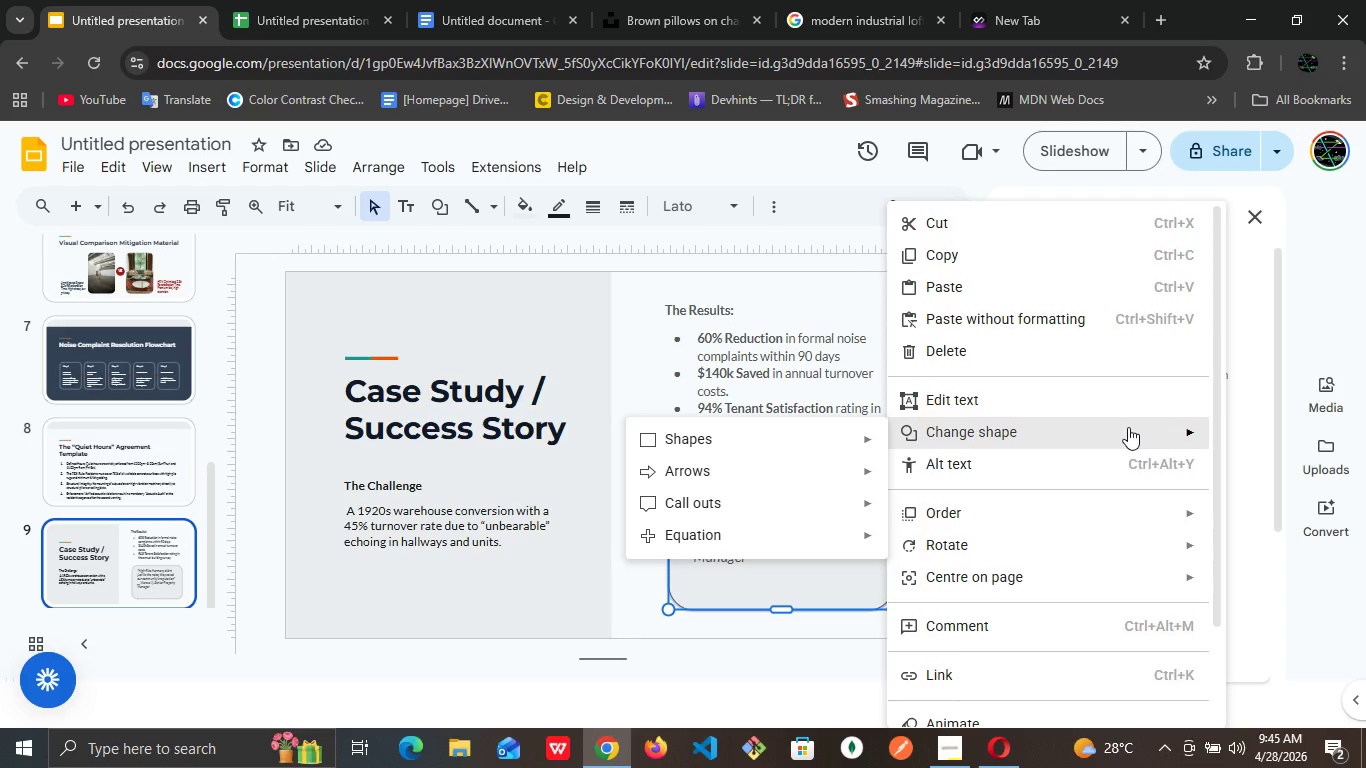 
mouse_move([863, 445])
 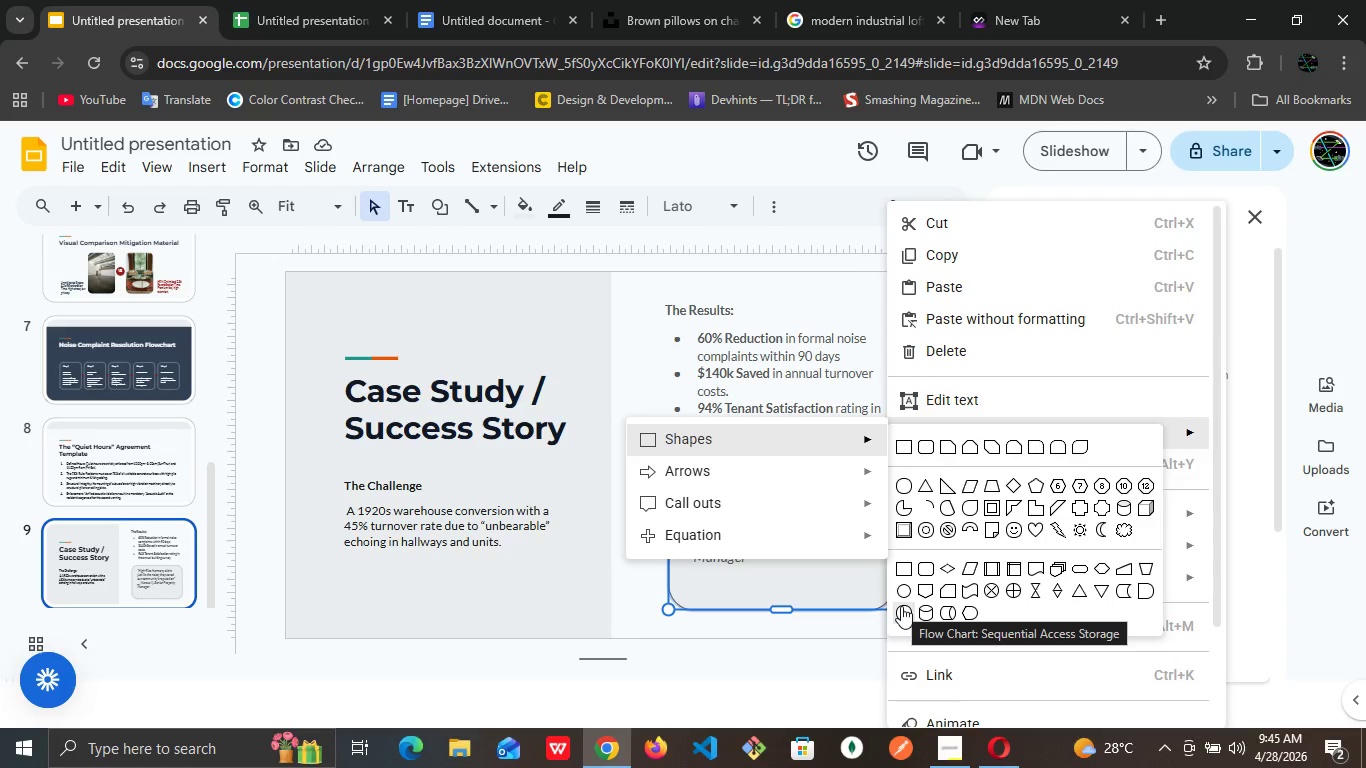 
left_click([901, 606])
 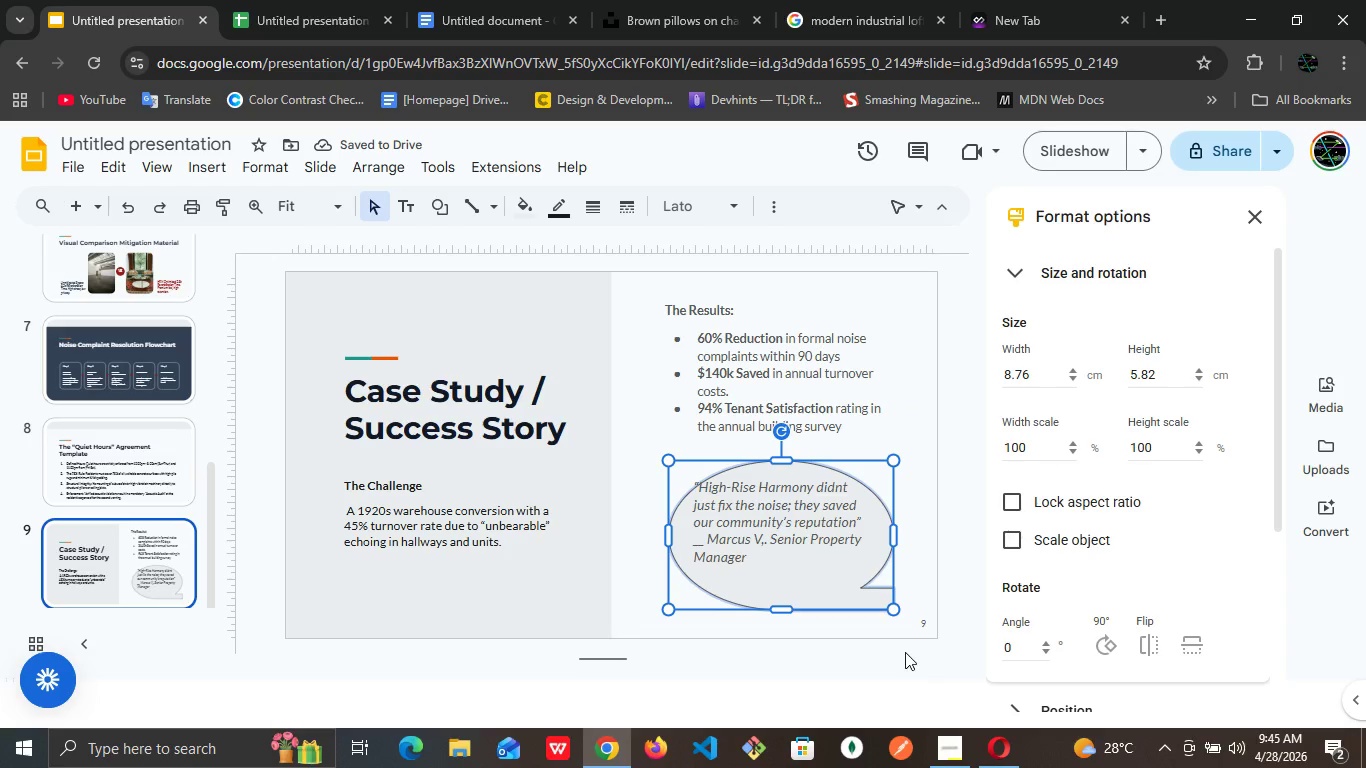 
left_click([918, 541])
 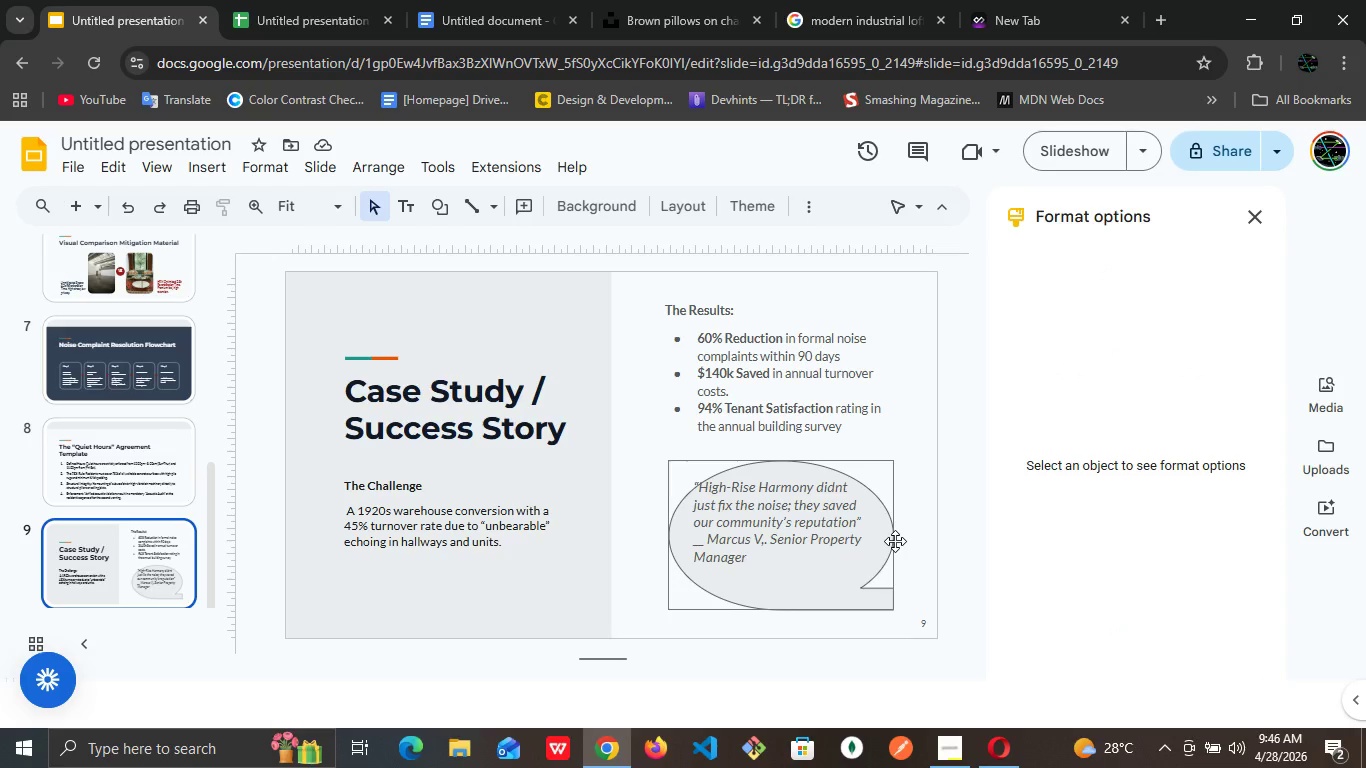 
left_click([895, 541])
 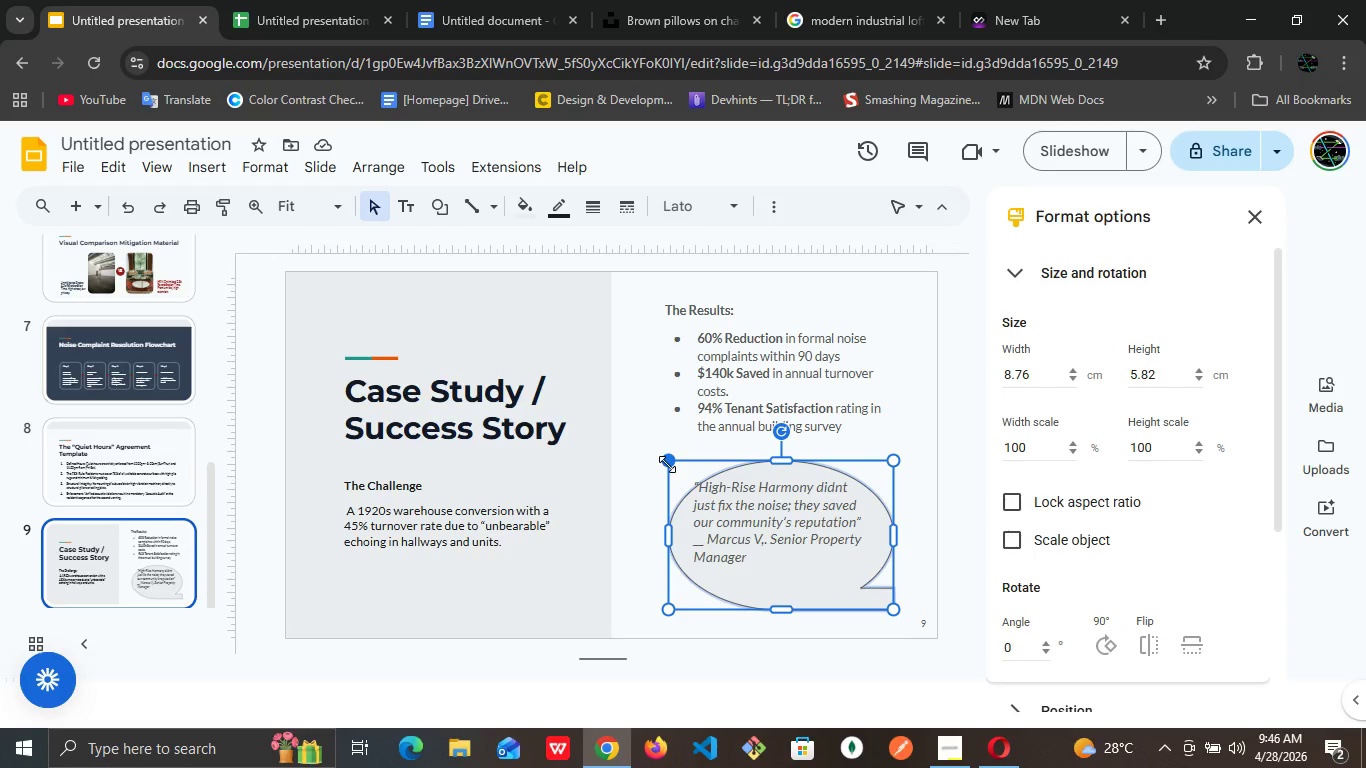 
left_click_drag(start_coordinate=[667, 464], to_coordinate=[660, 454])
 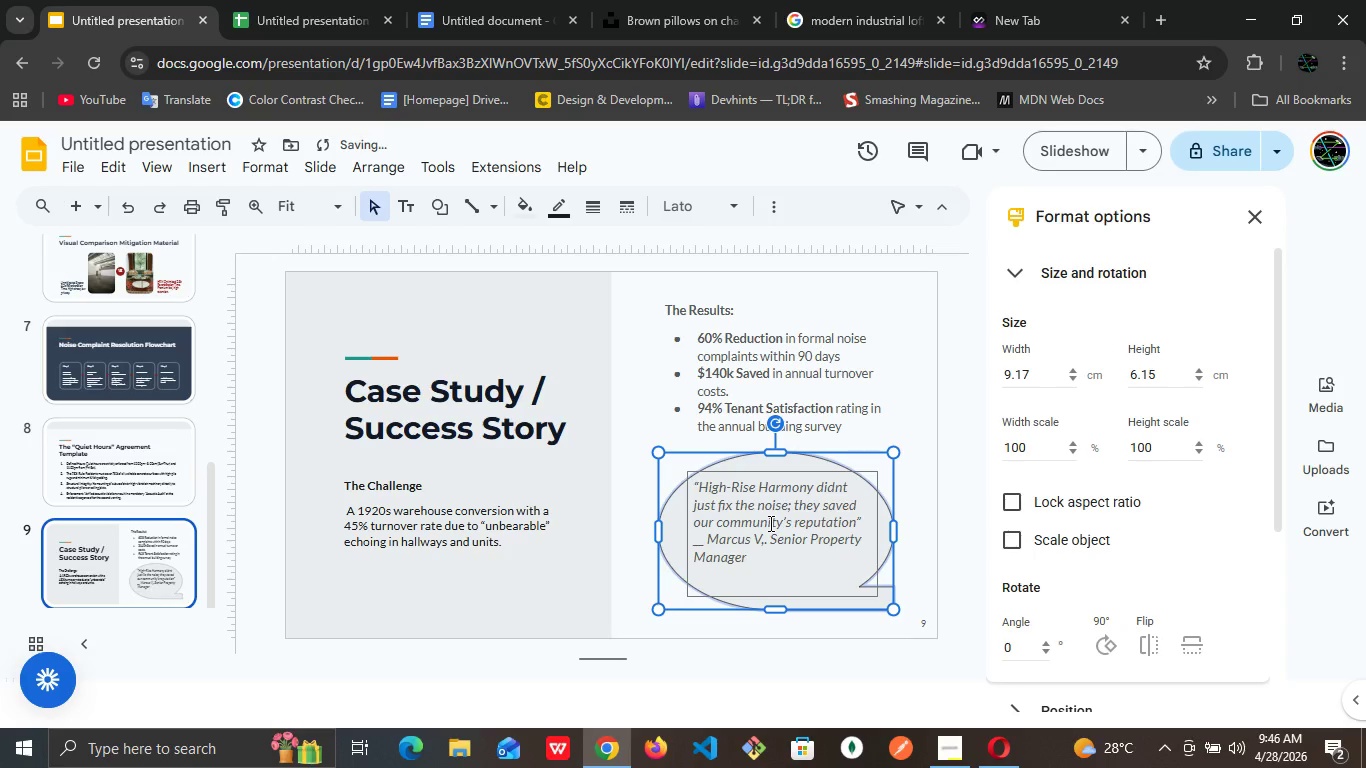 
left_click([769, 523])
 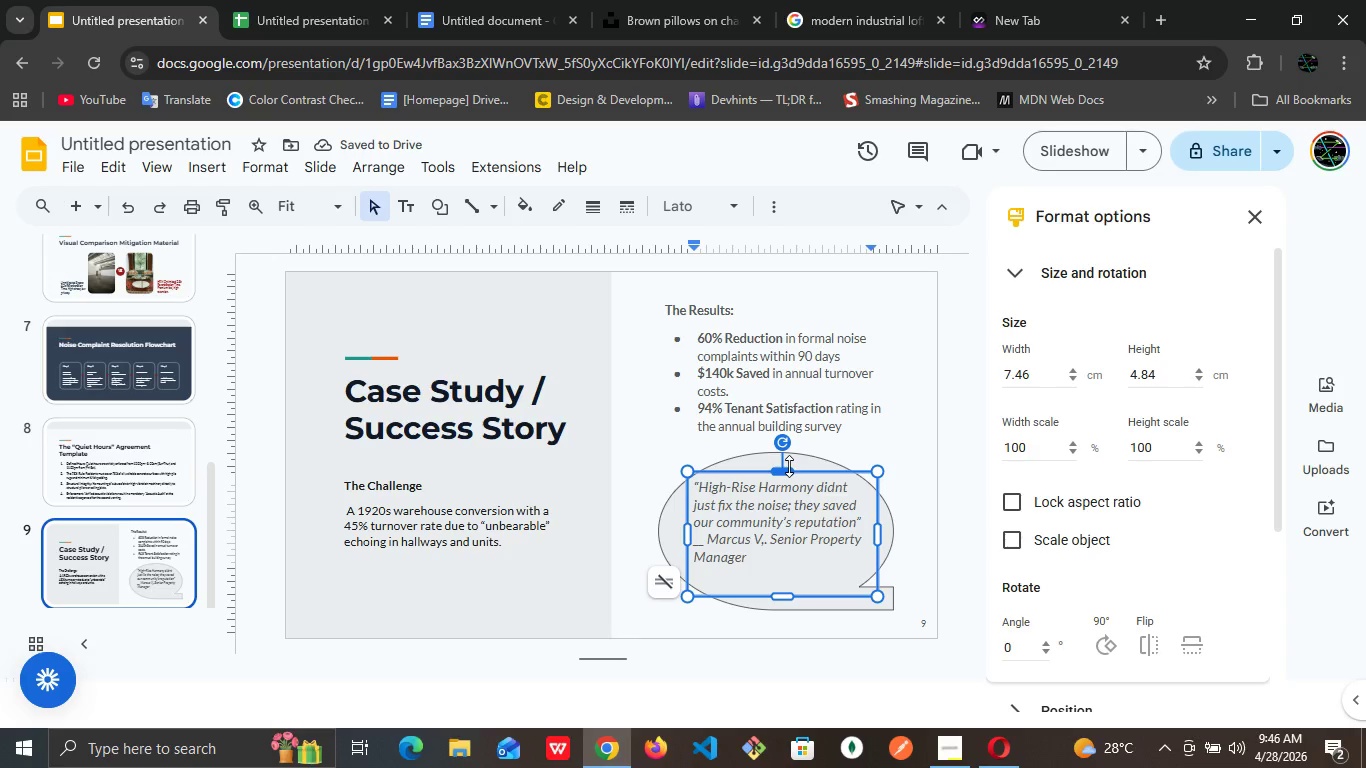 
left_click_drag(start_coordinate=[785, 466], to_coordinate=[786, 474])
 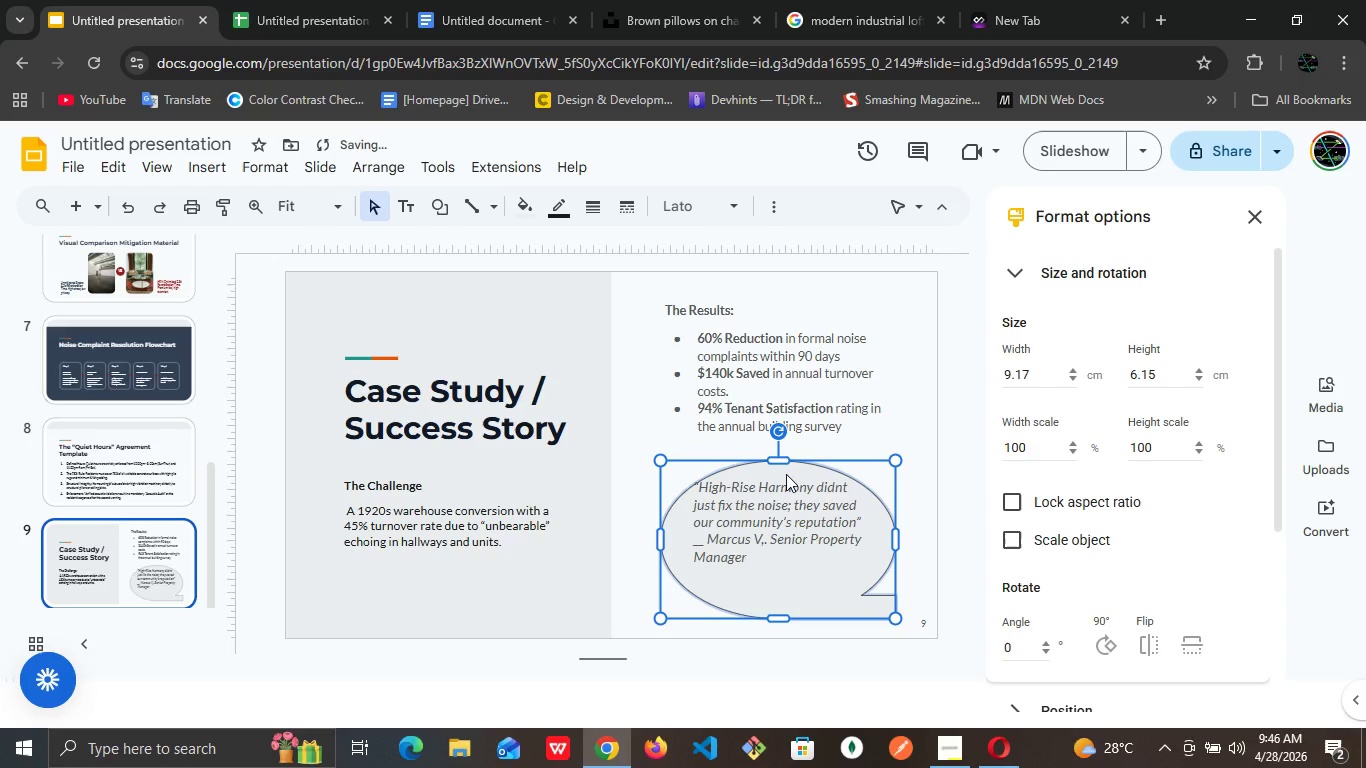 
key(Control+Z)
 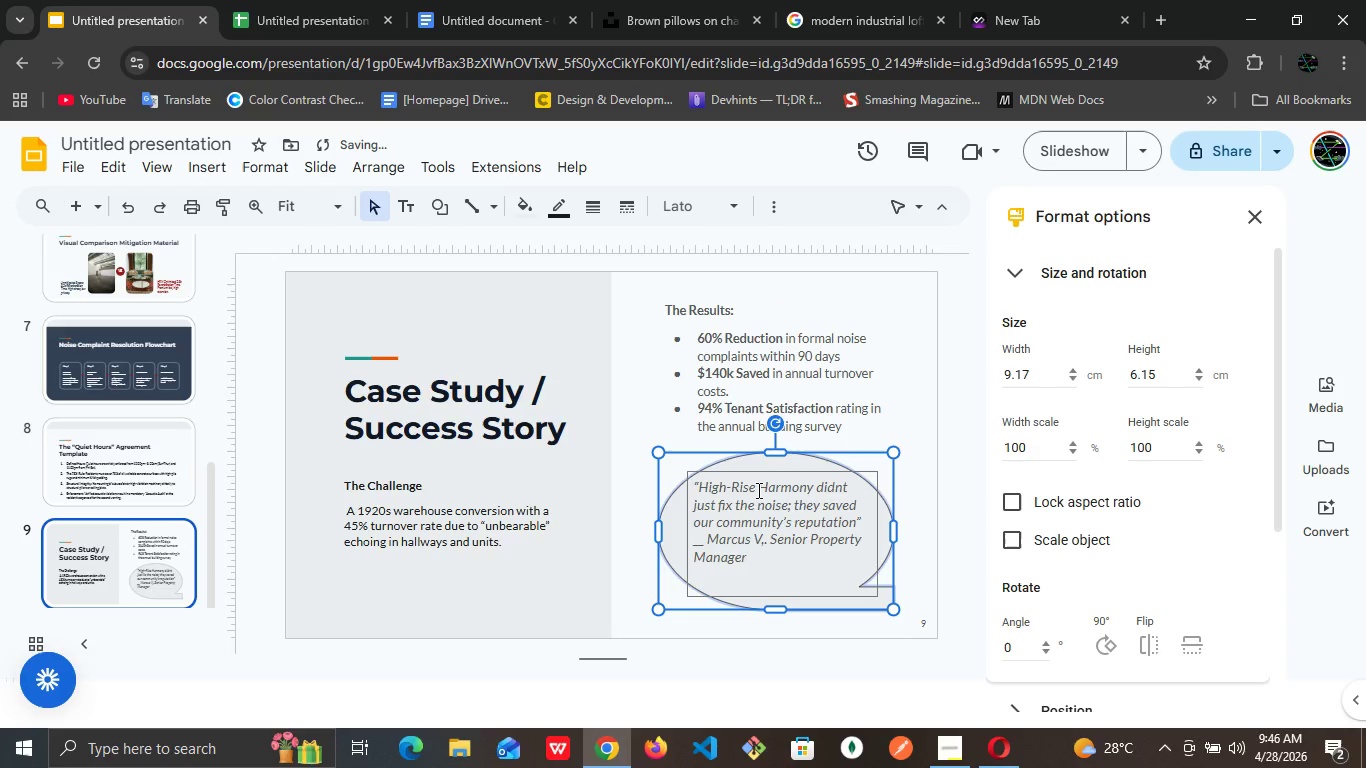 
left_click([757, 490])
 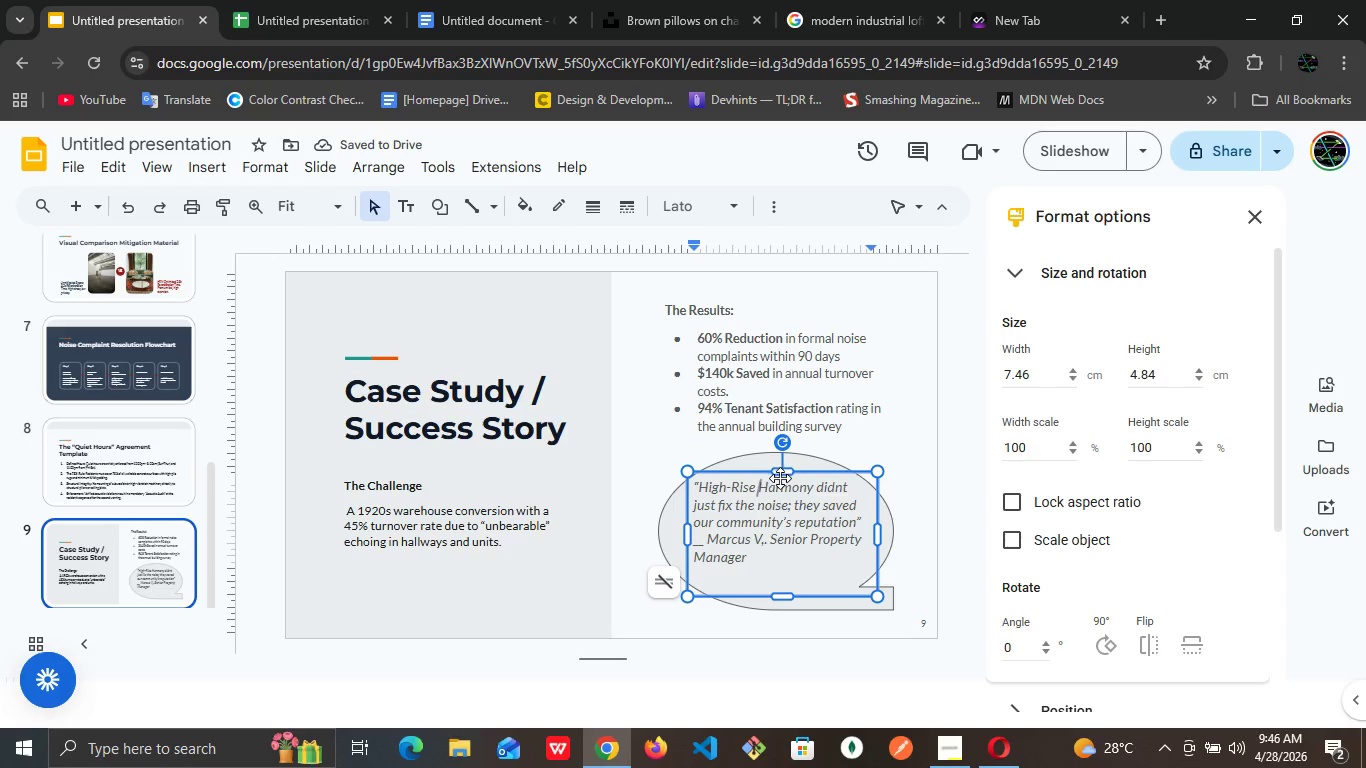 
left_click([780, 477])
 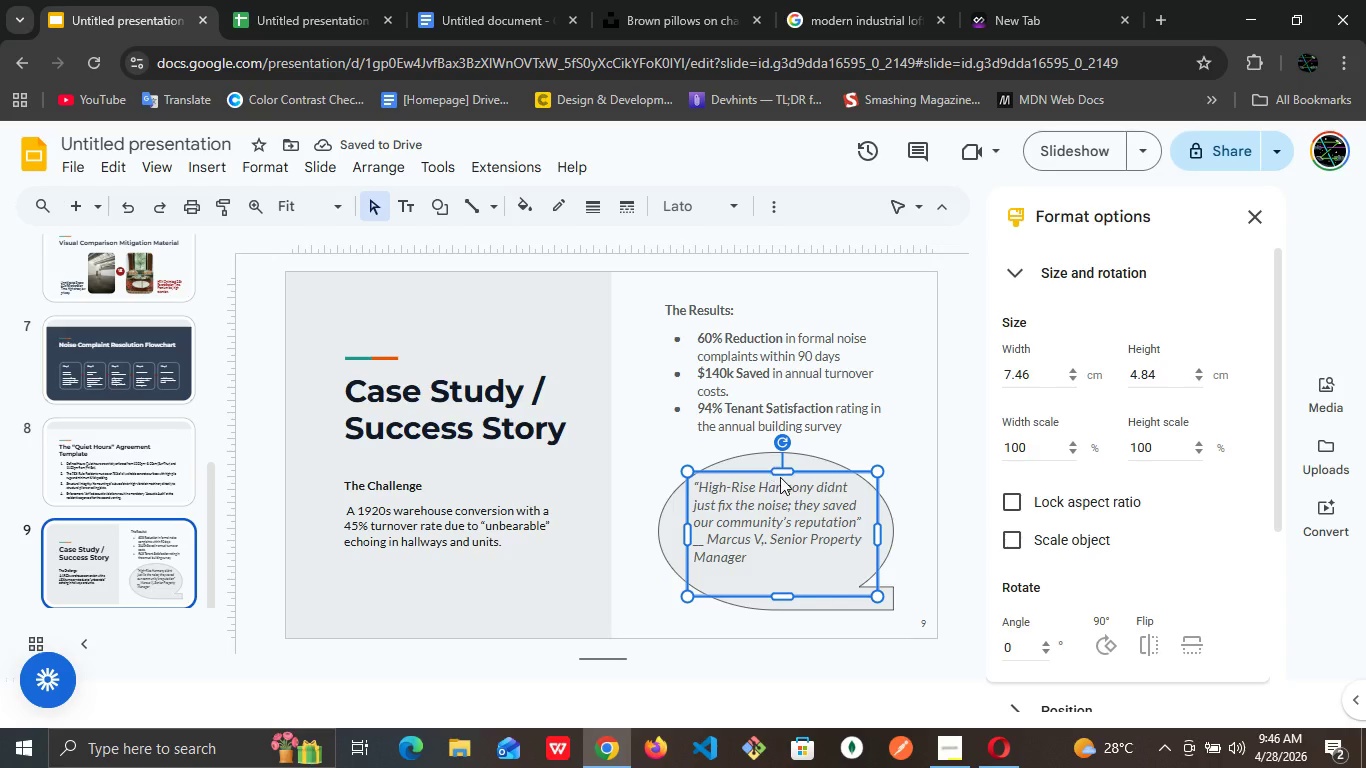 
left_click_drag(start_coordinate=[780, 477], to_coordinate=[786, 498])
 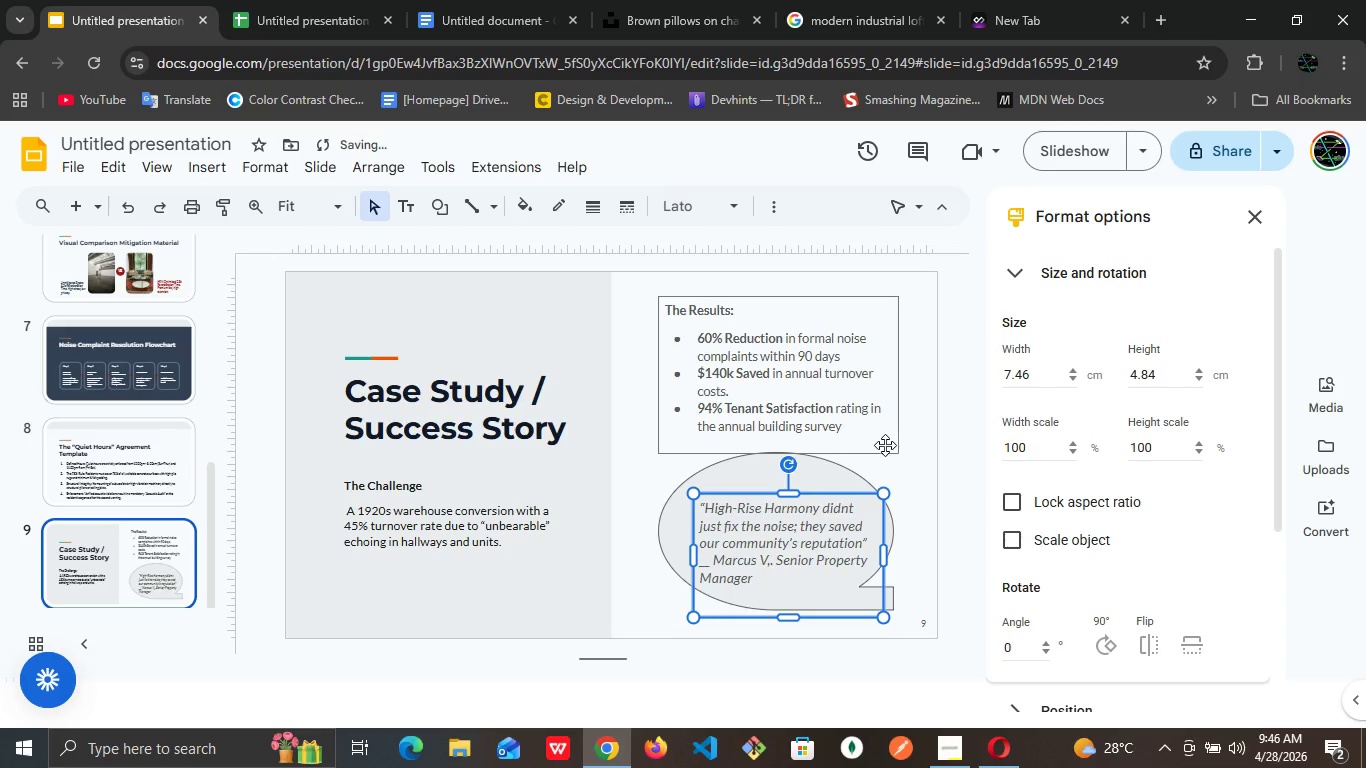 
left_click([918, 499])
 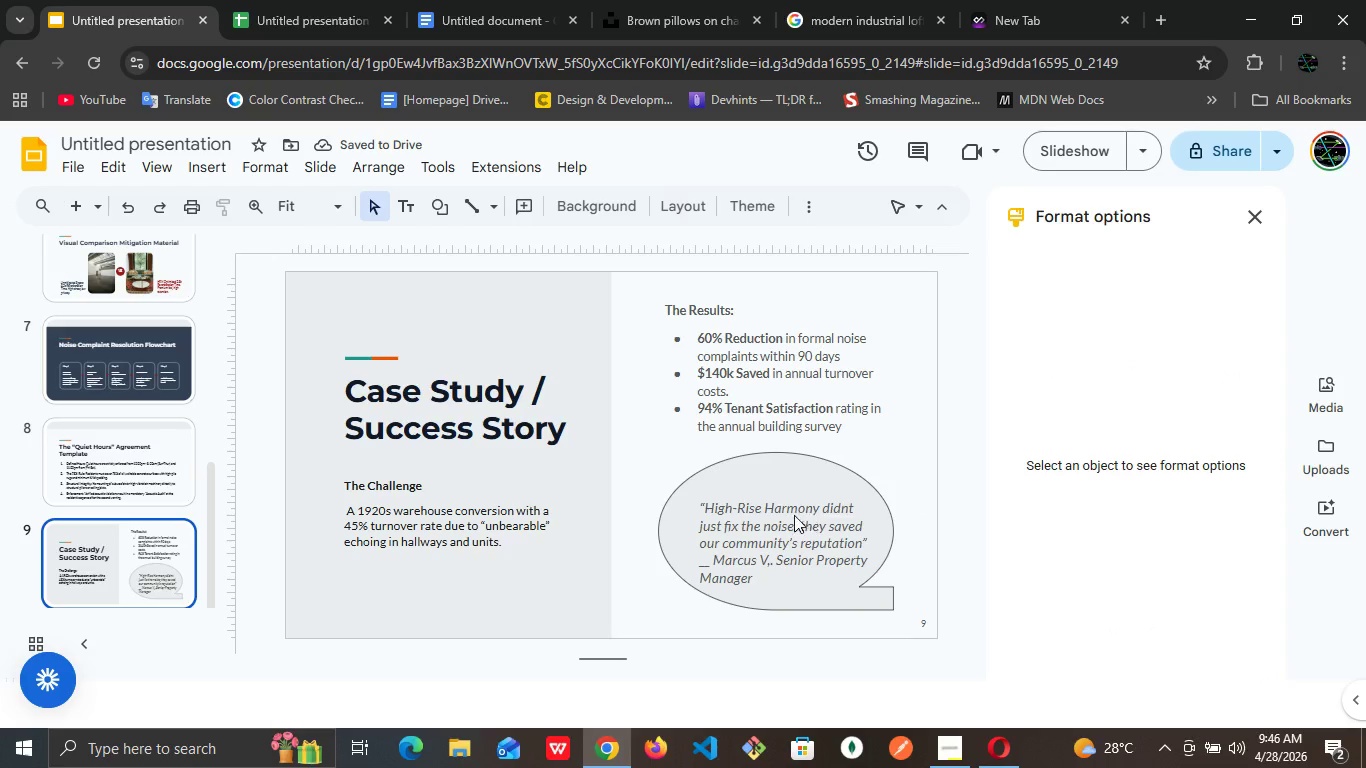 
left_click([790, 516])
 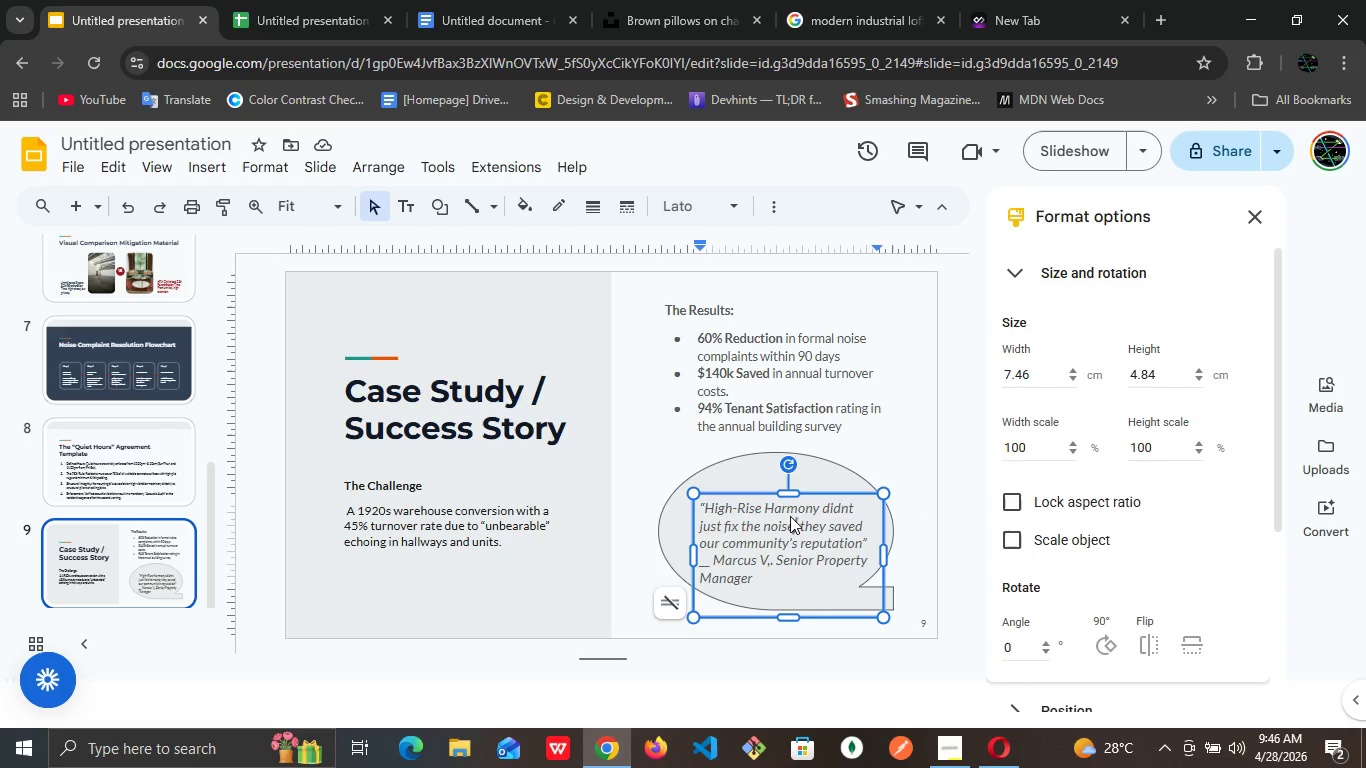 
key(ArrowUp)
 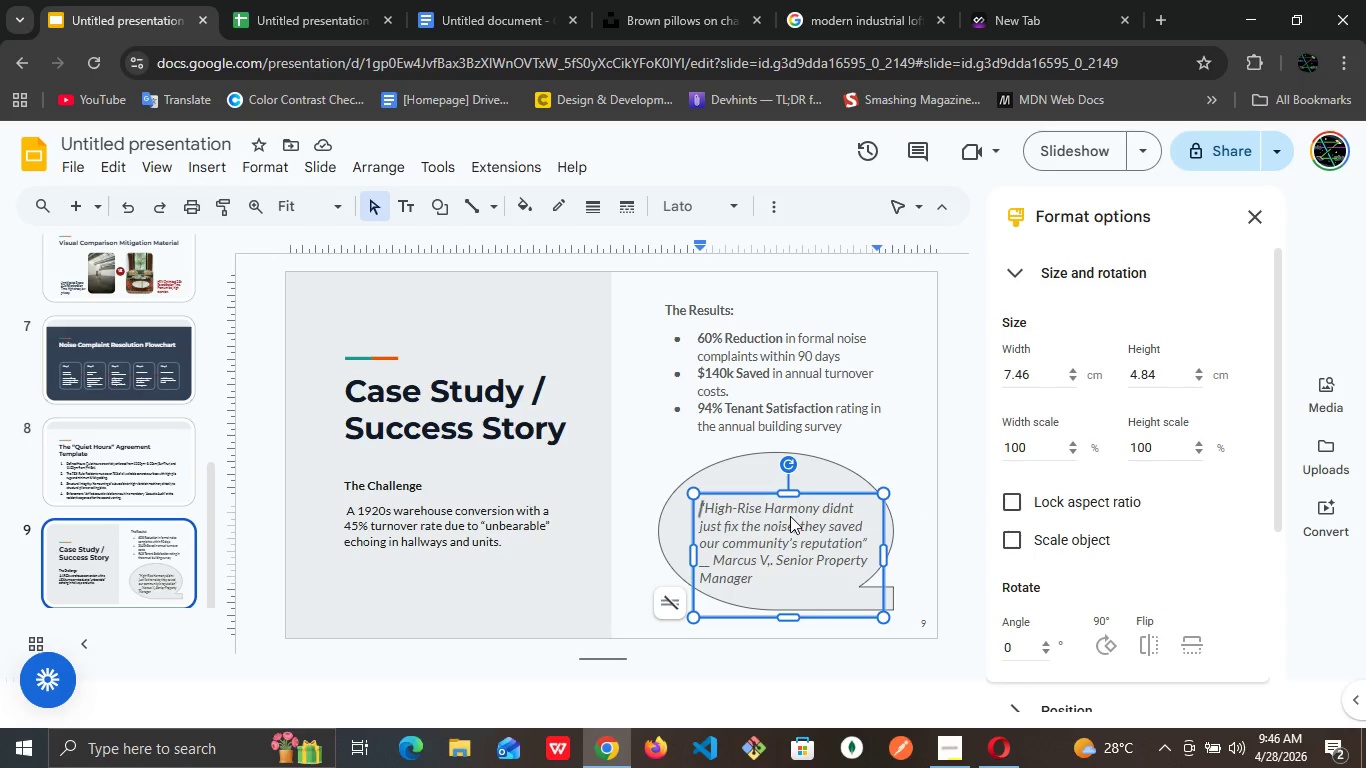 
key(ArrowUp)
 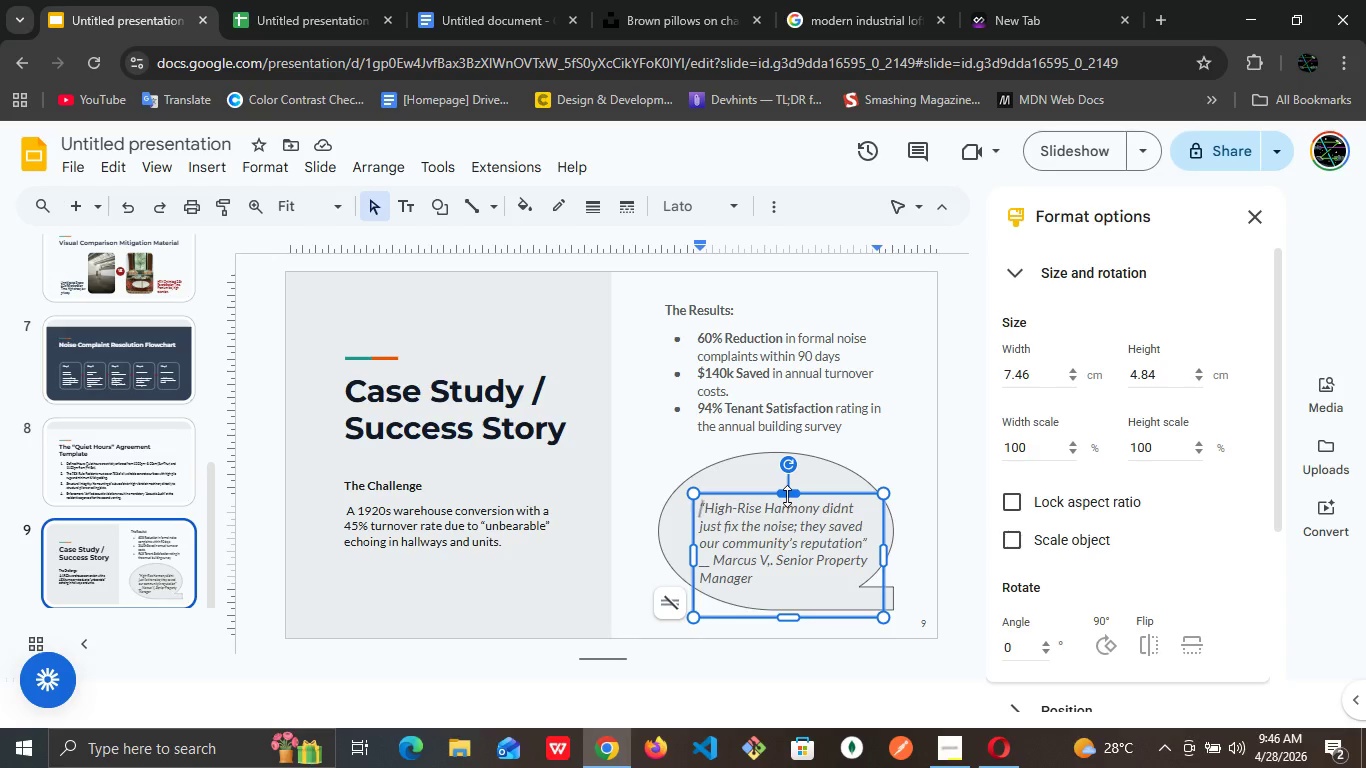 
left_click([791, 489])
 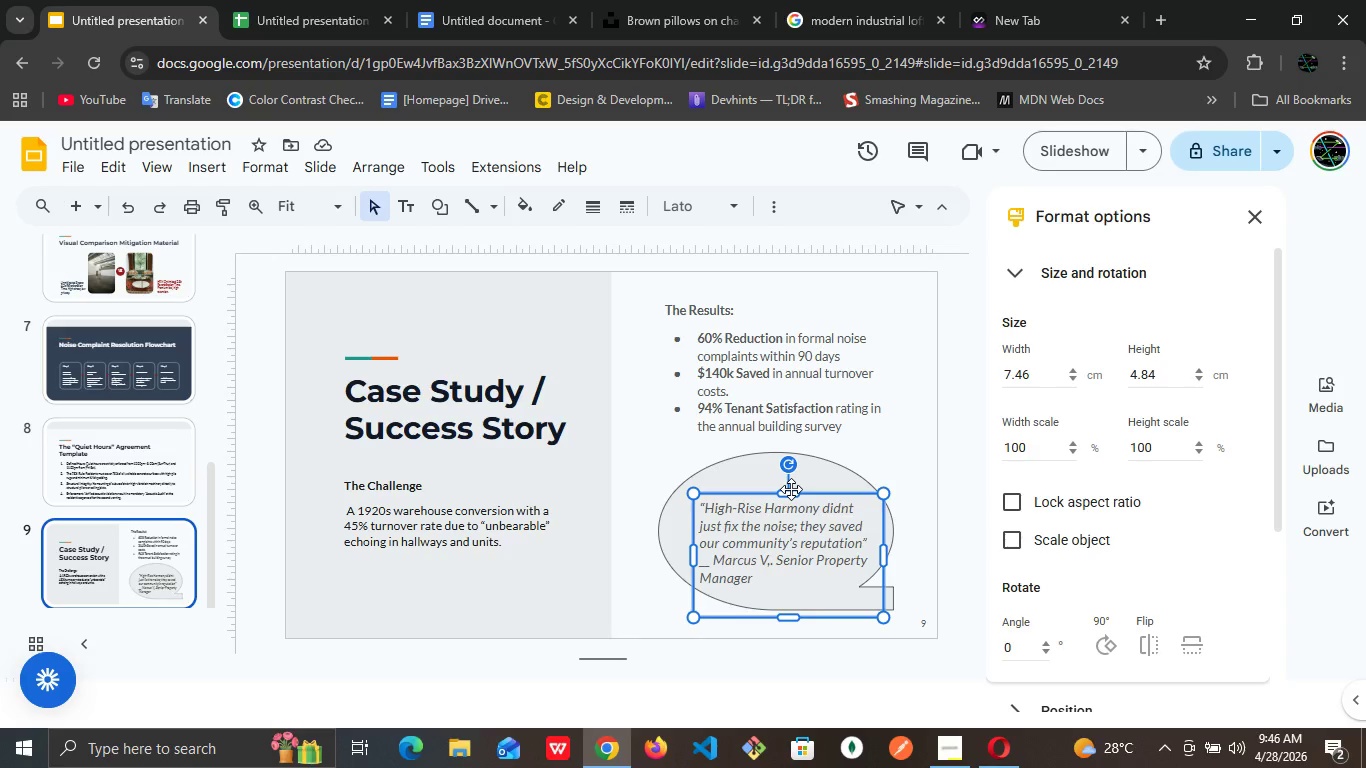 
key(ArrowUp)
 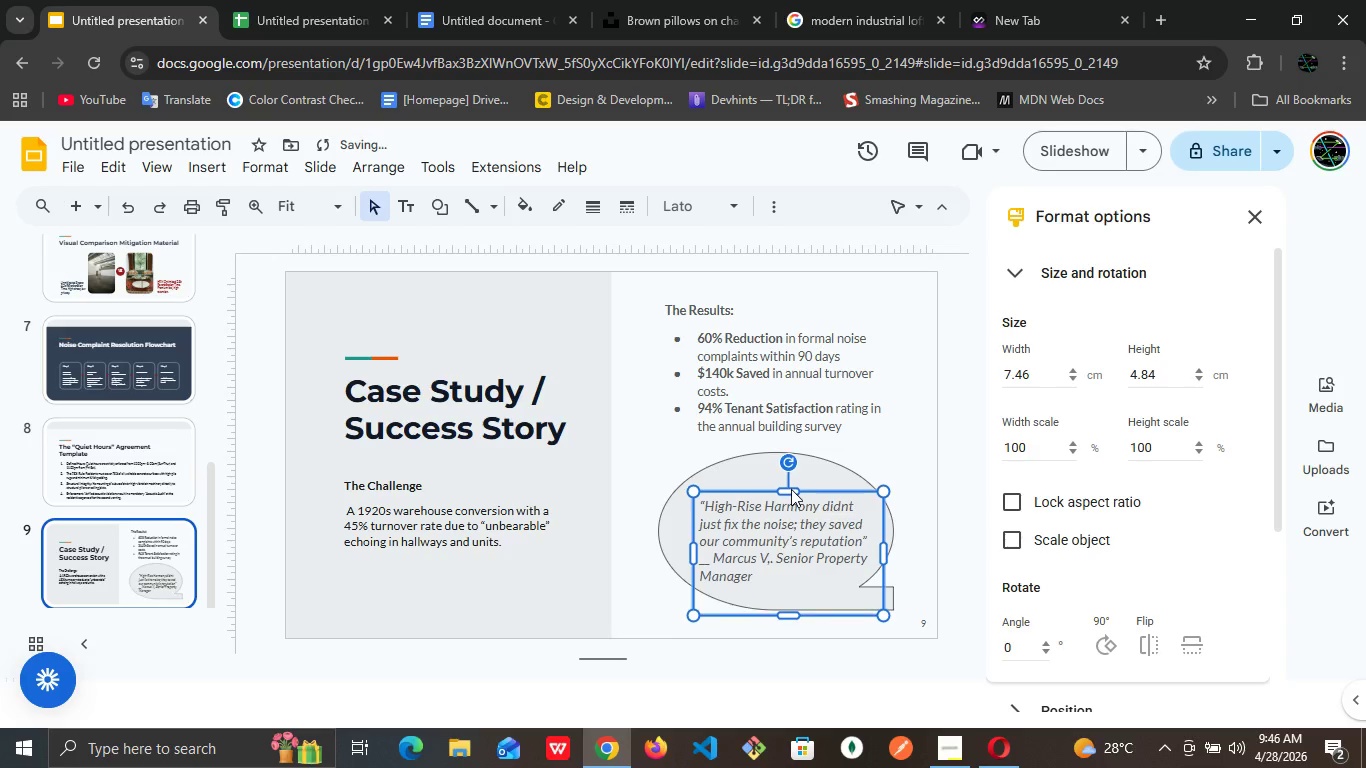 
key(ArrowUp)
 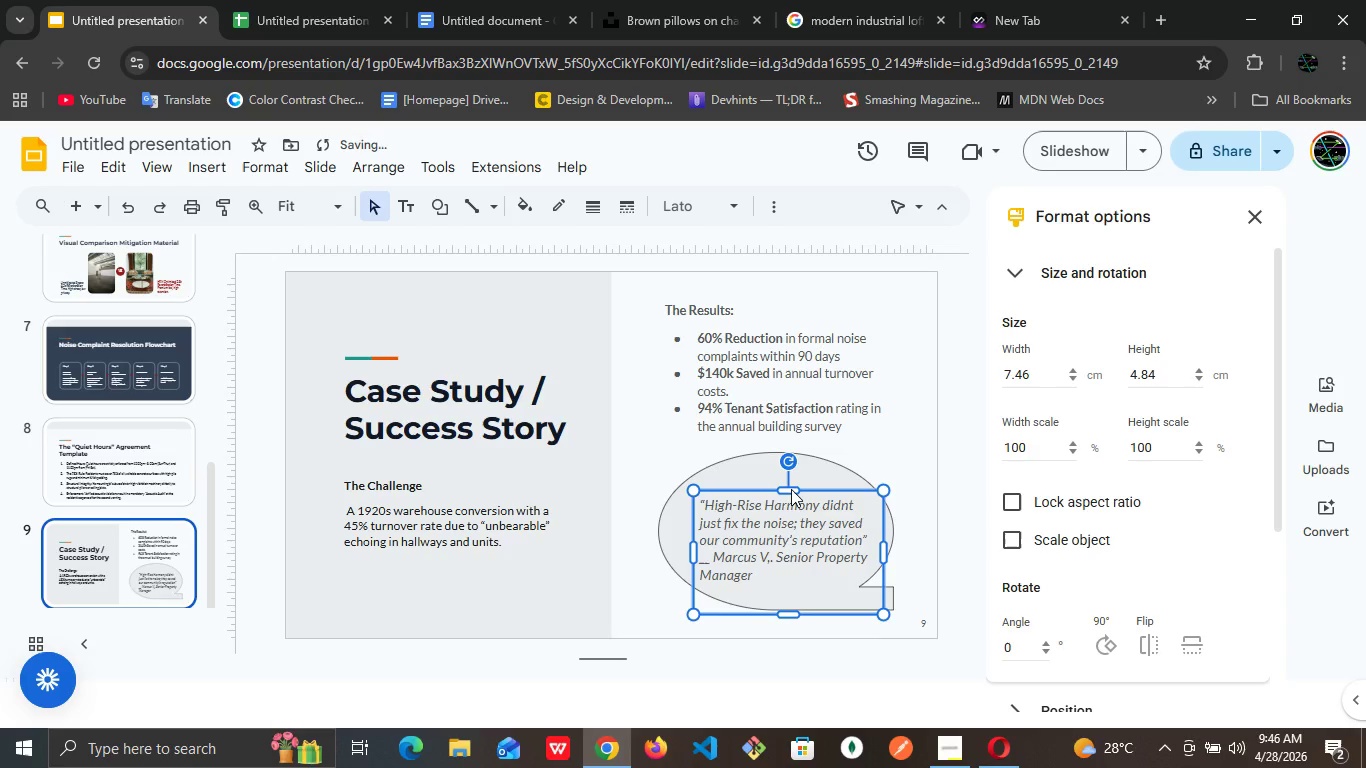 
key(ArrowUp)
 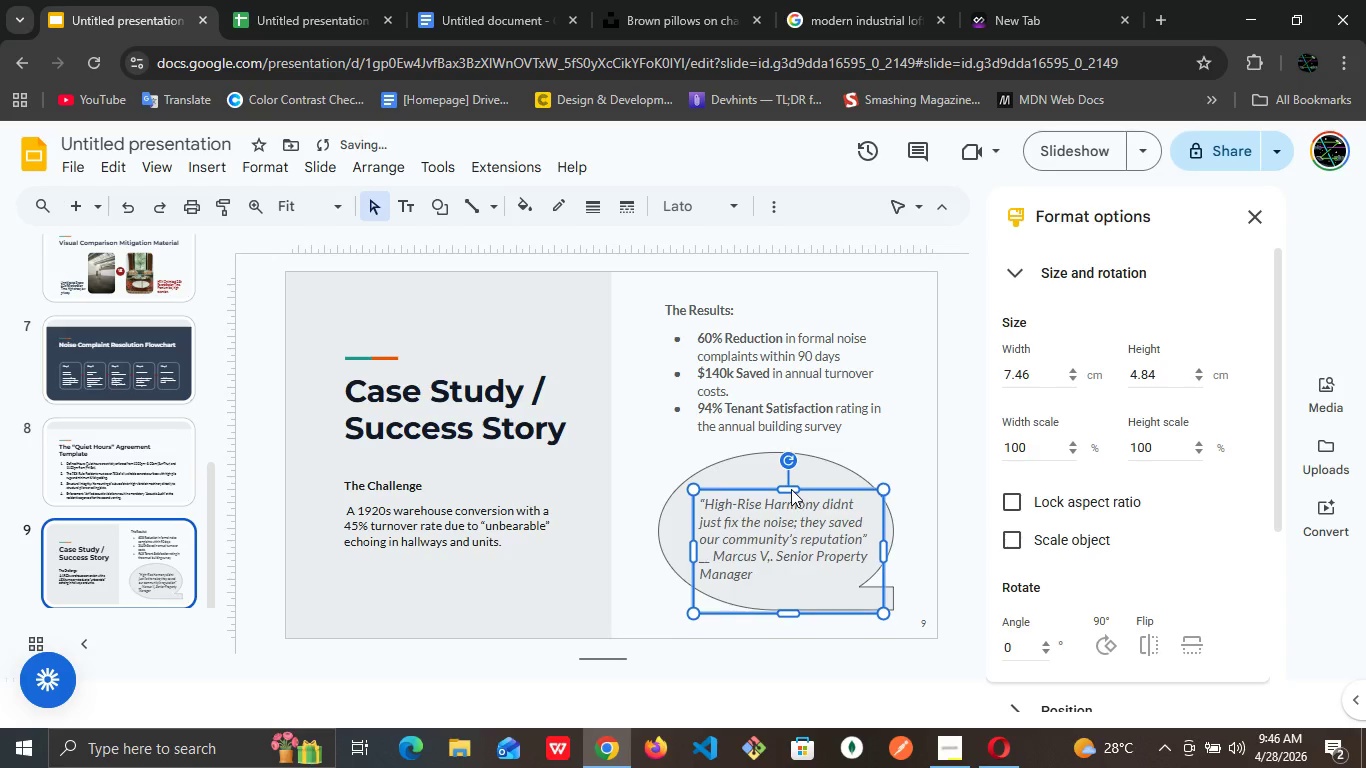 
key(ArrowUp)
 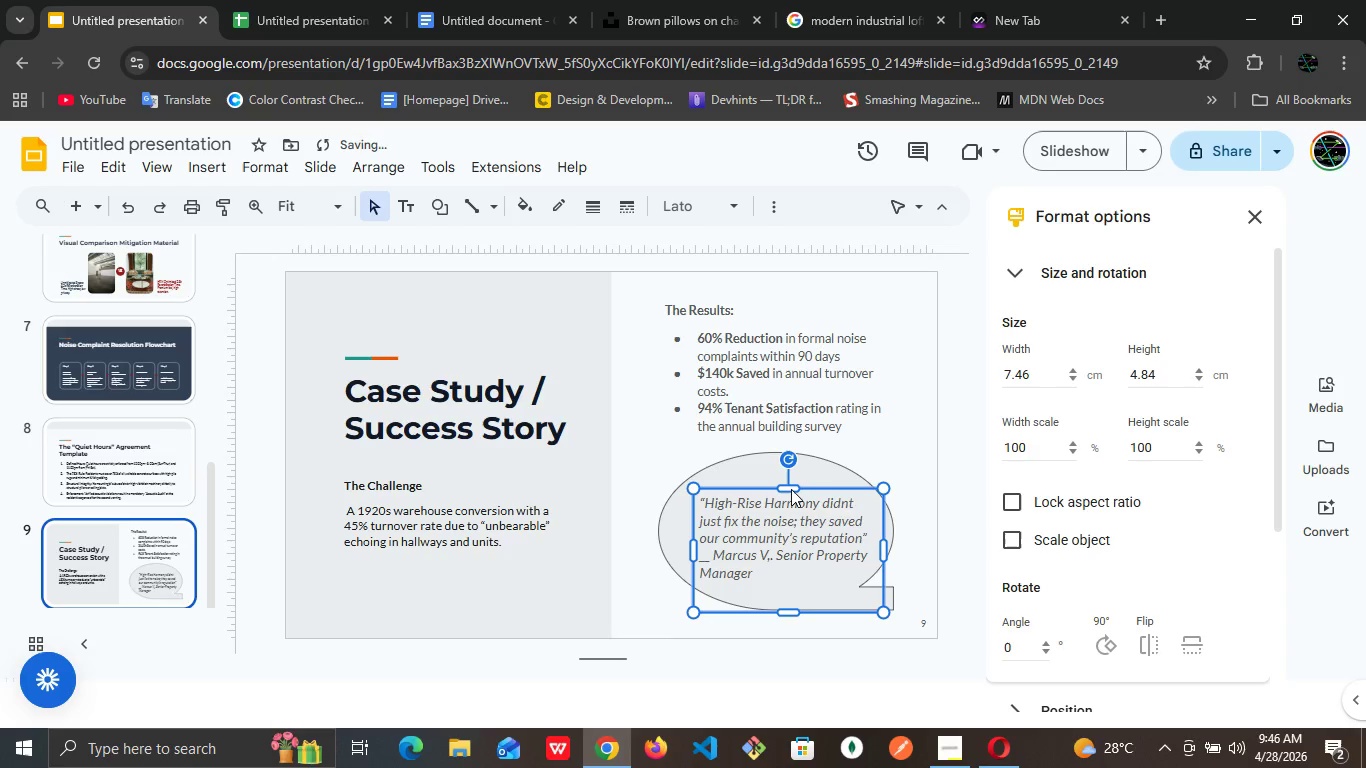 
key(ArrowUp)
 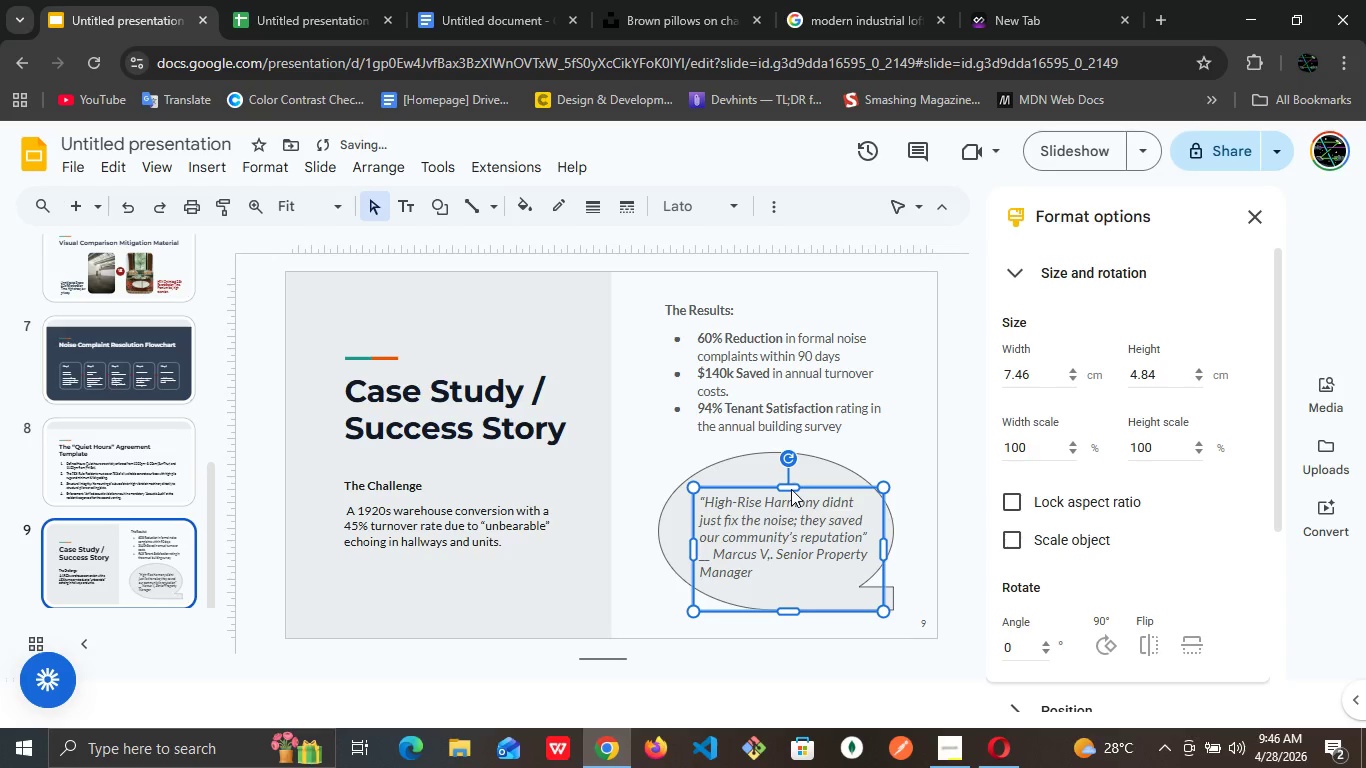 
key(ArrowUp)
 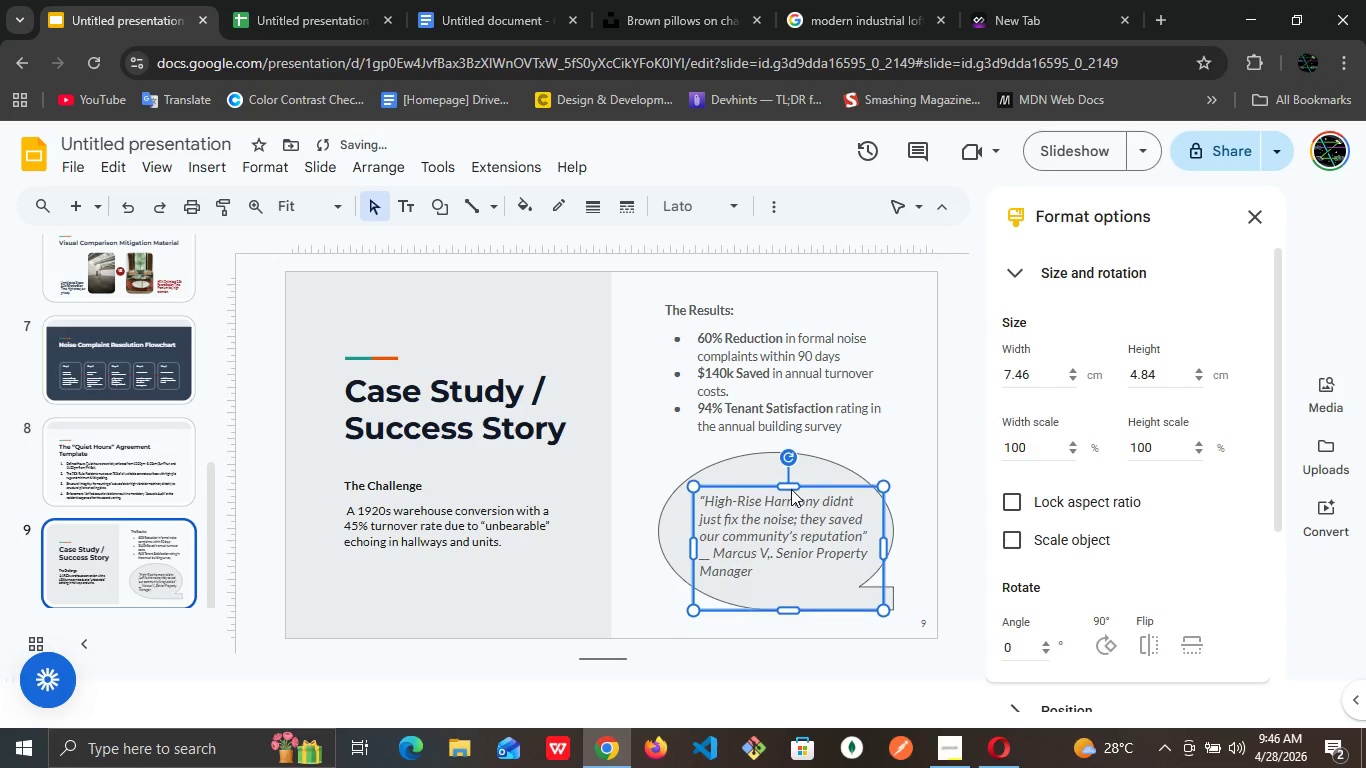 
key(ArrowUp)
 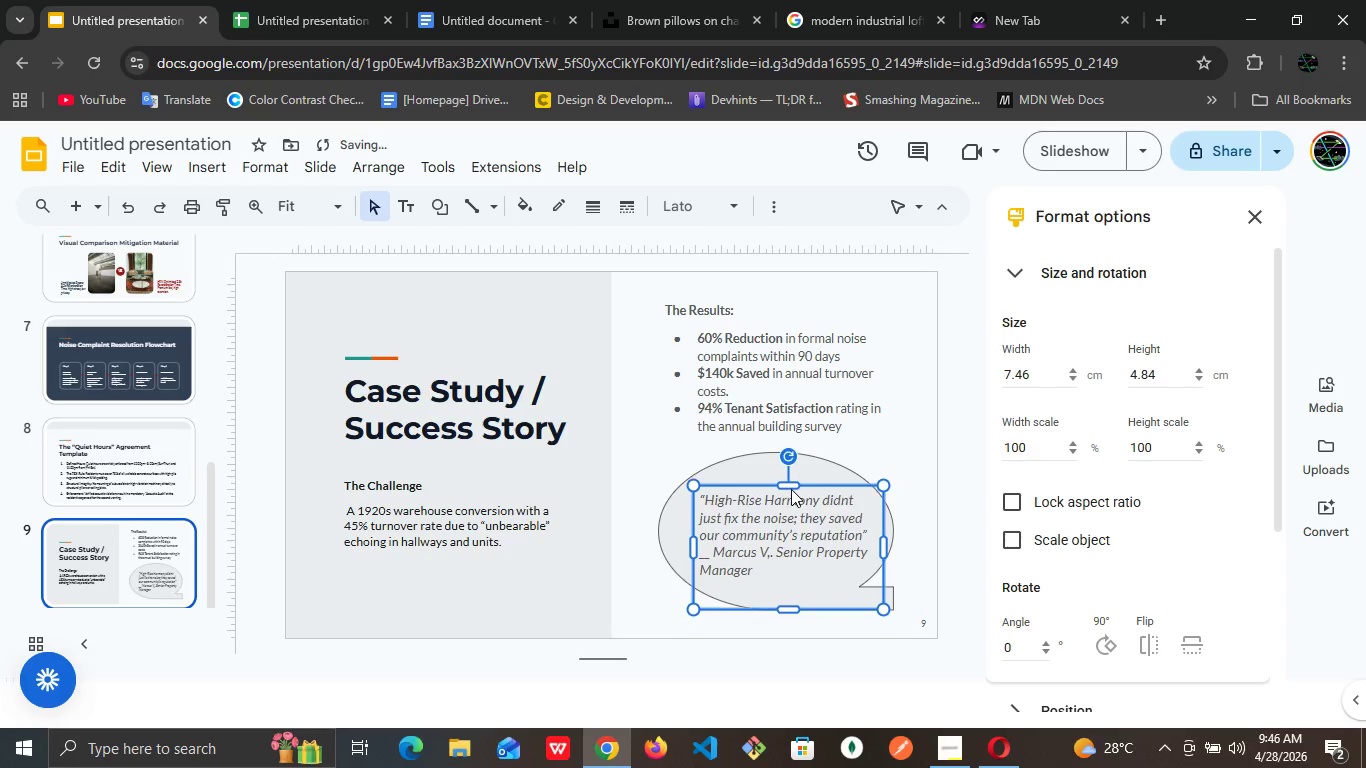 
key(ArrowUp)
 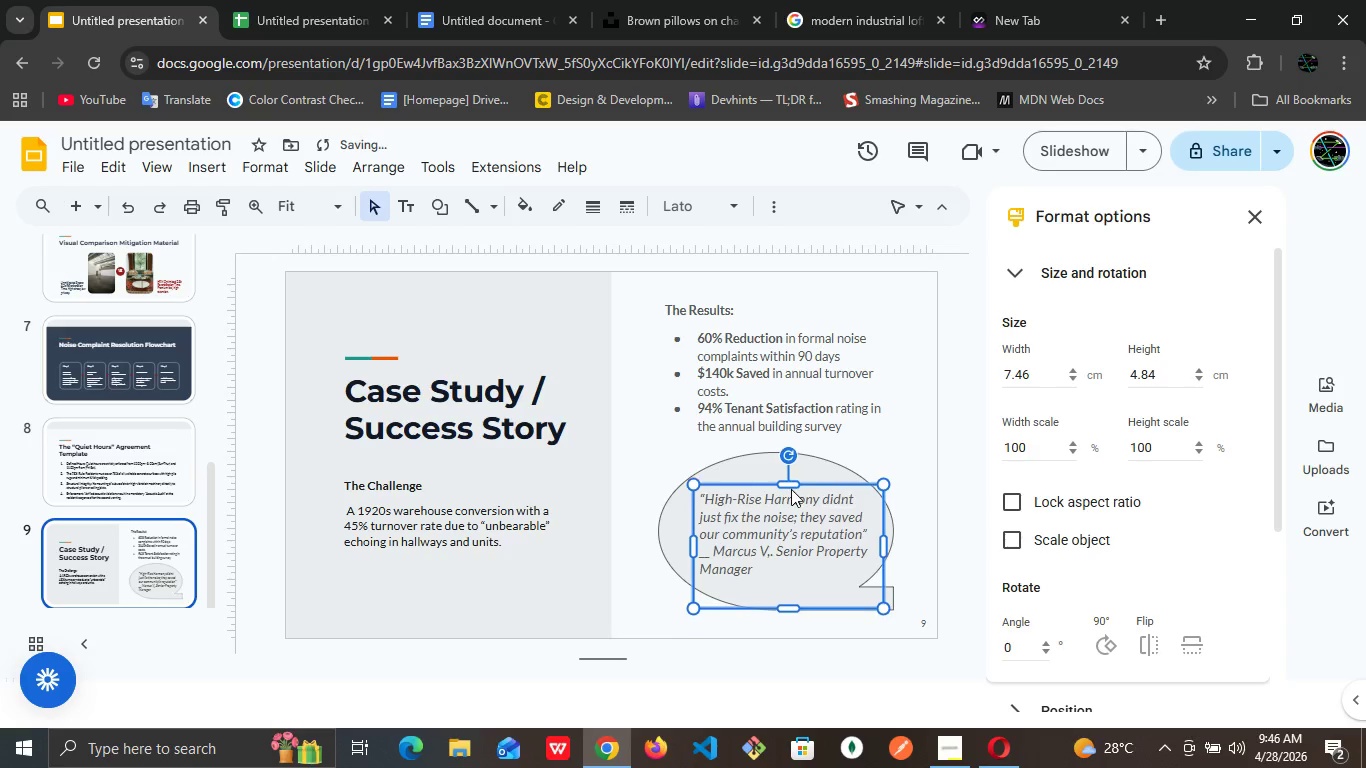 
key(ArrowUp)
 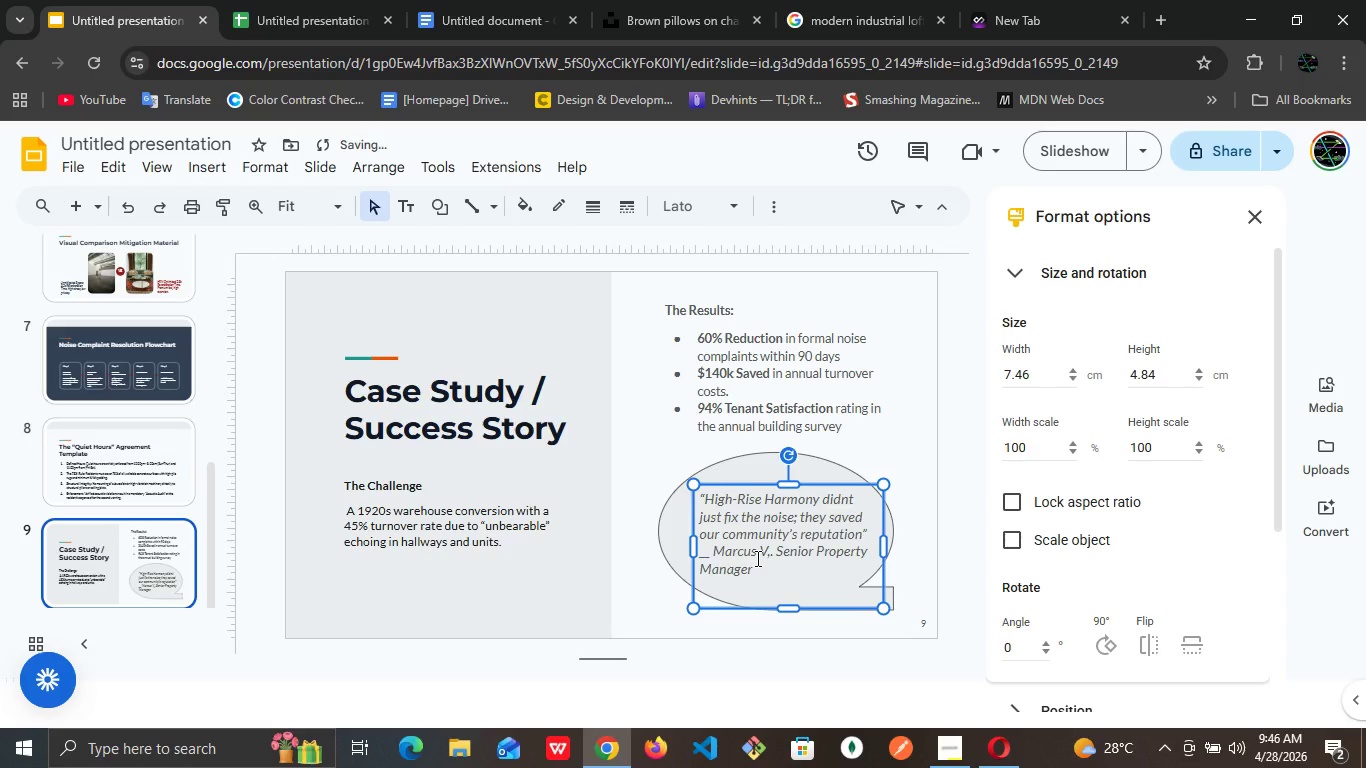 
left_click([756, 558])
 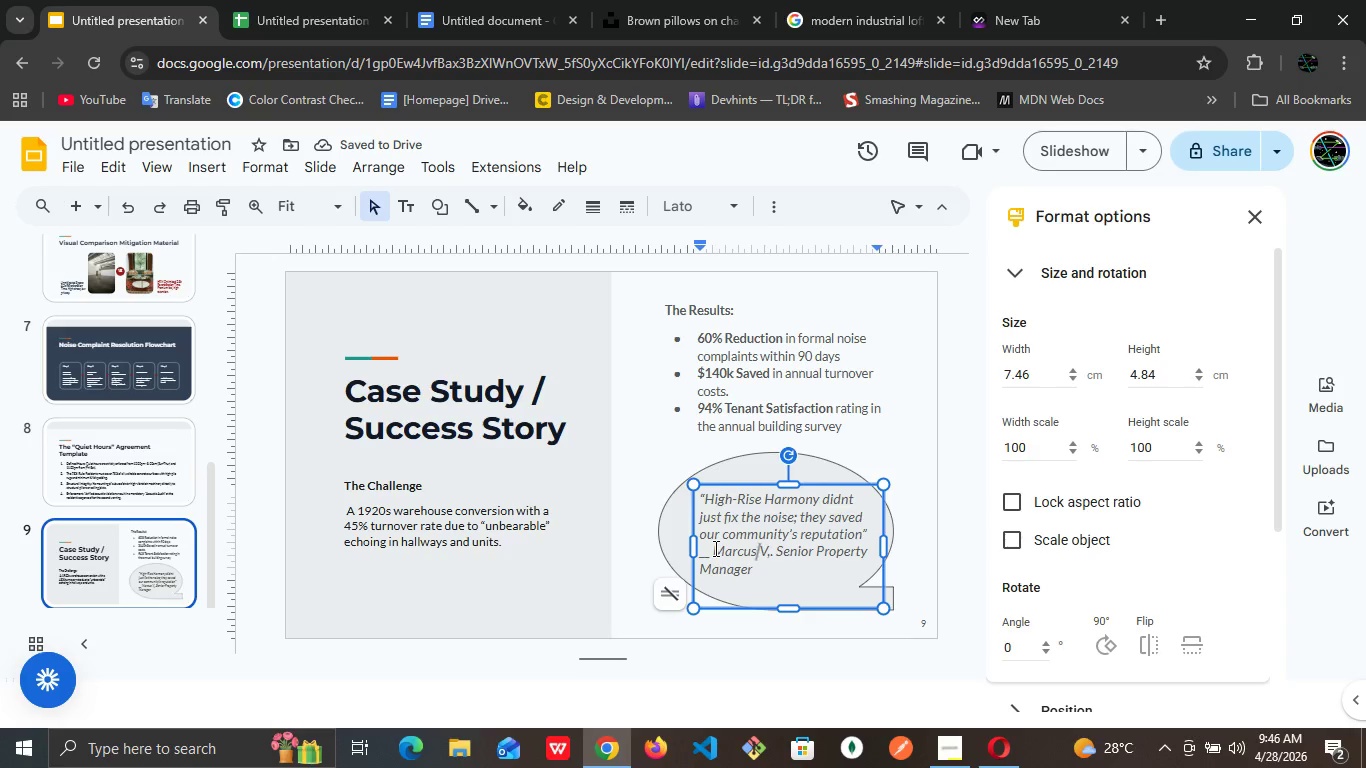 
left_click_drag(start_coordinate=[714, 547], to_coordinate=[756, 576])
 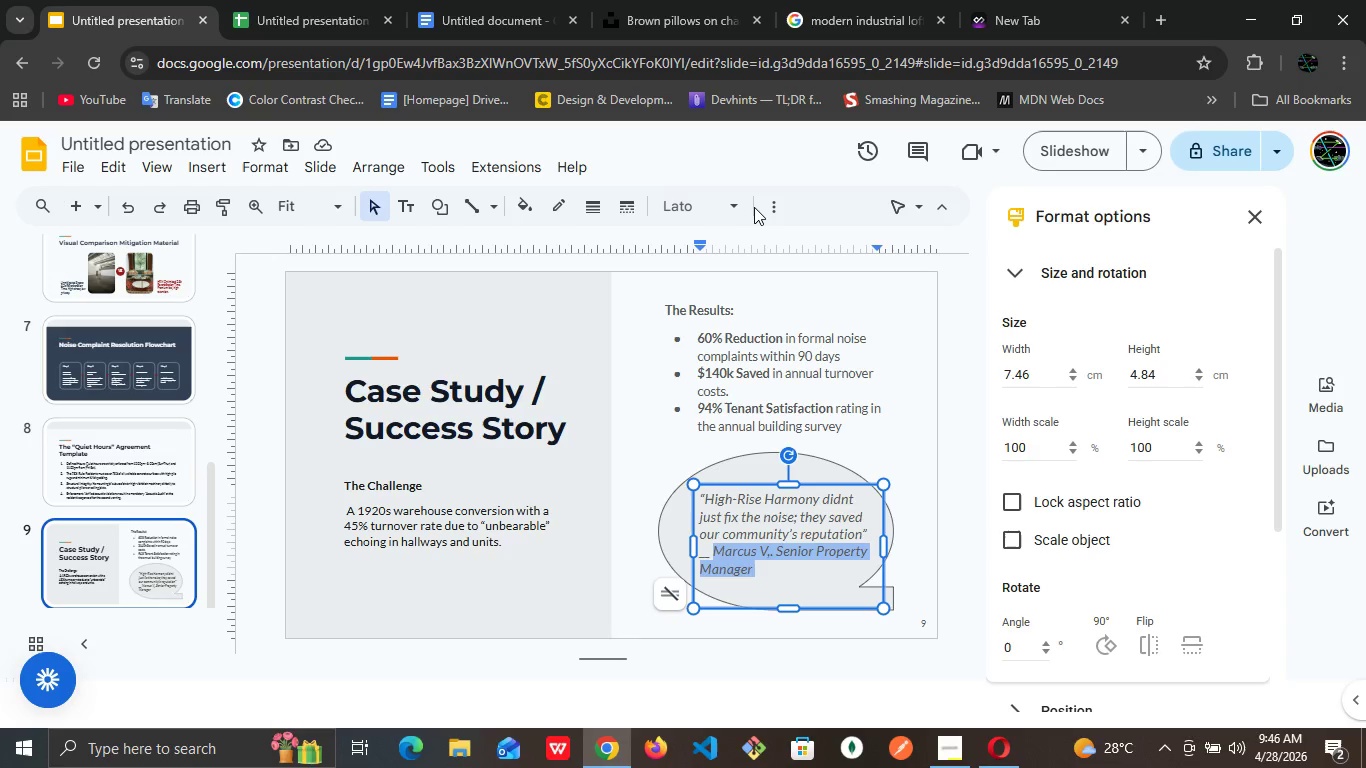 
left_click([767, 207])
 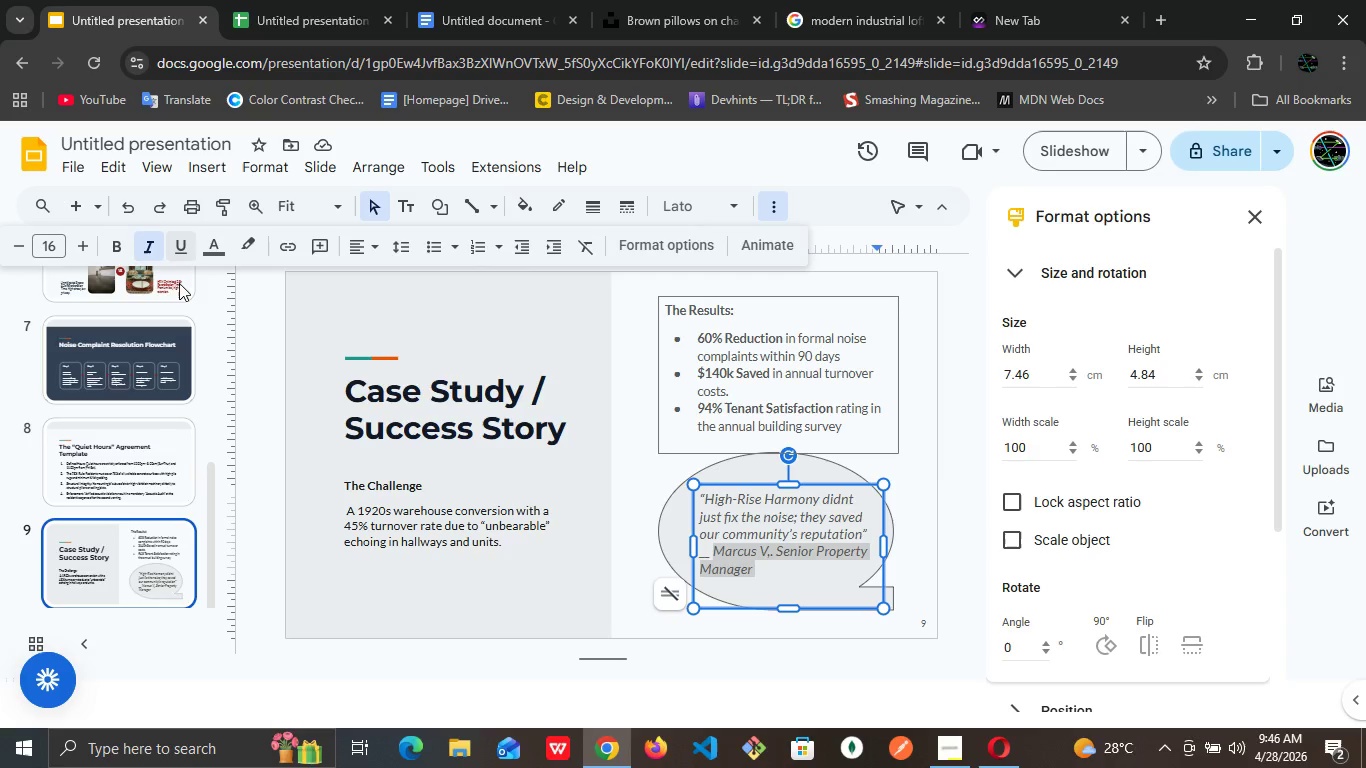 
left_click([209, 252])
 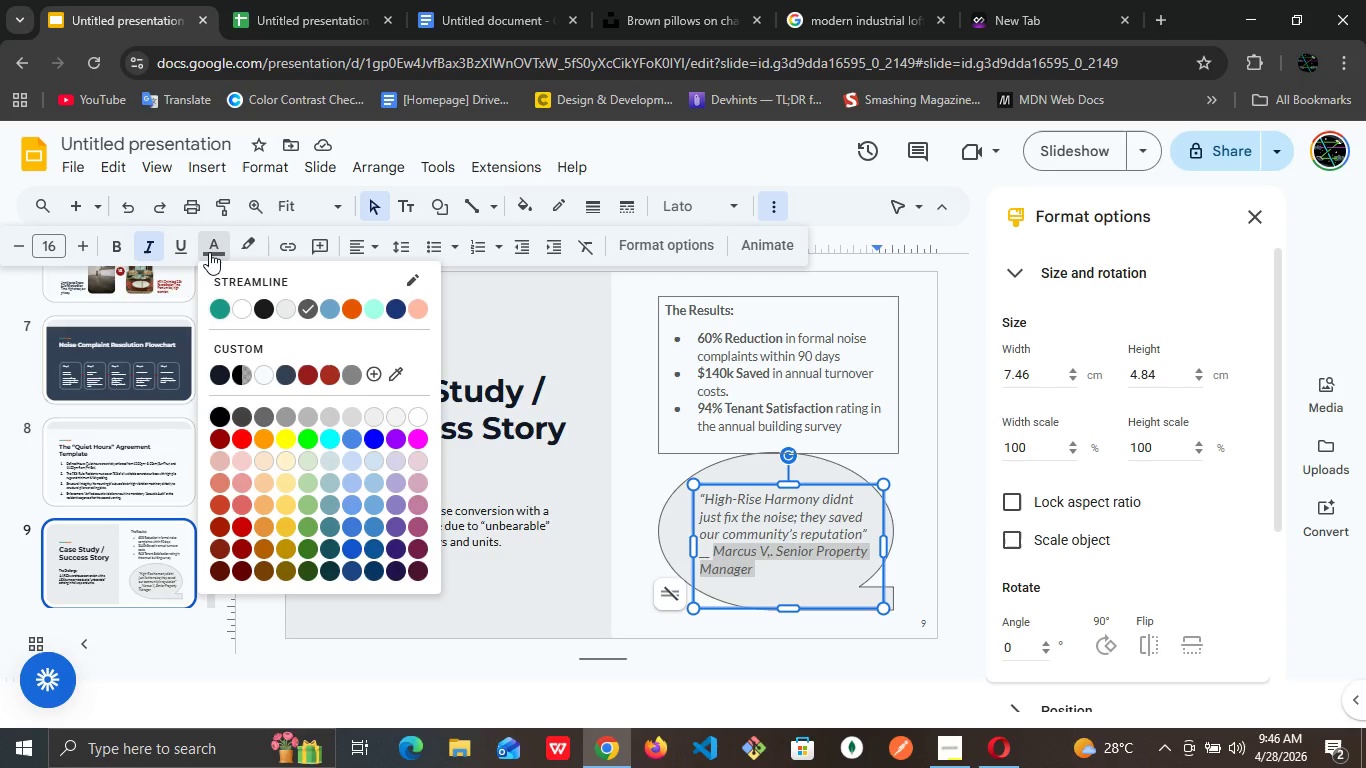 
mouse_move([235, 344])
 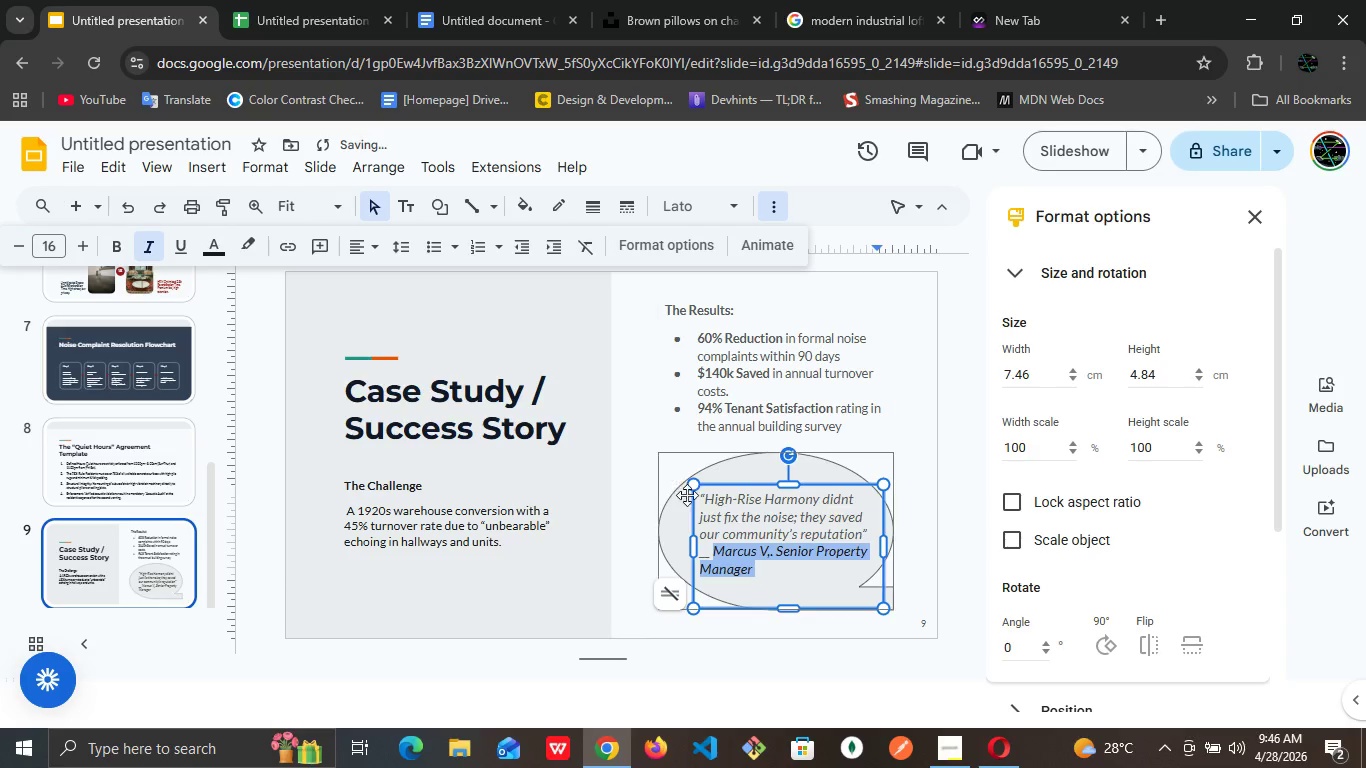 
left_click([805, 524])
 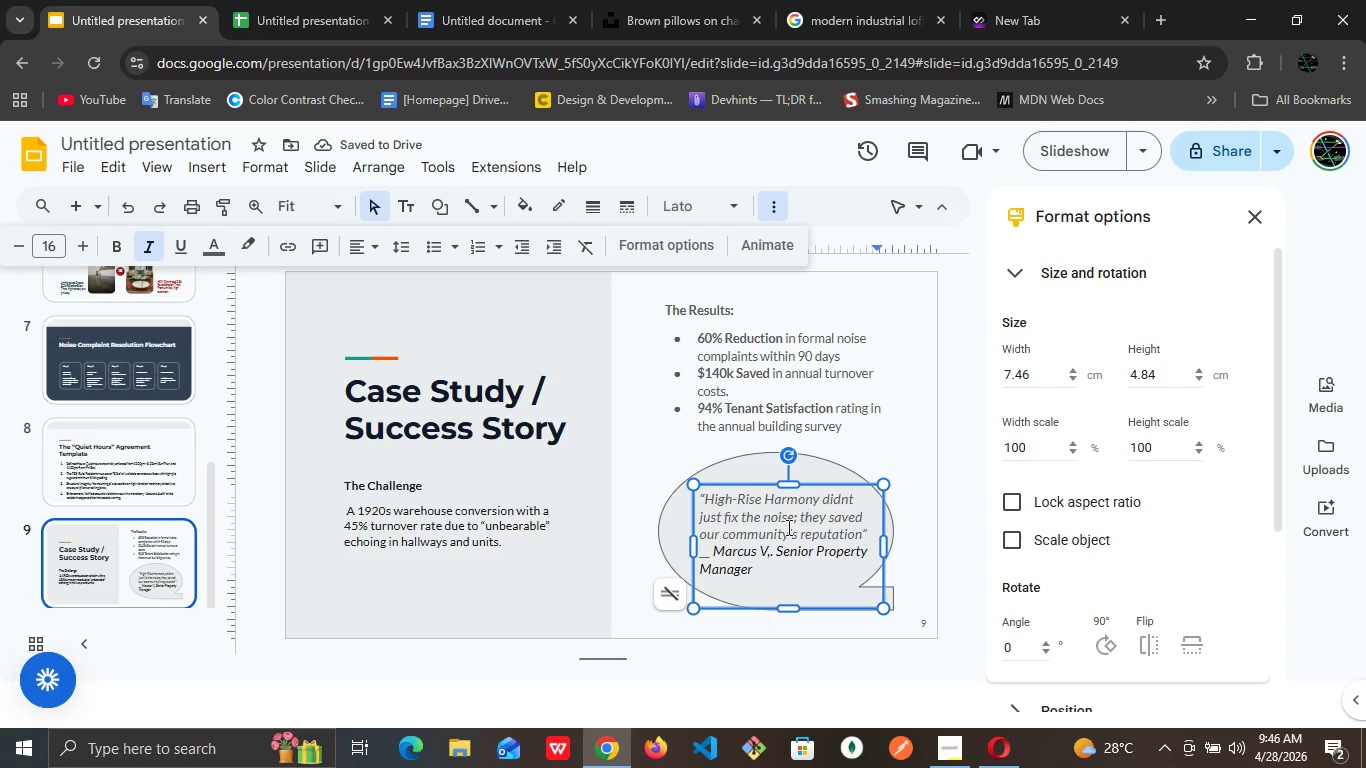 
key(Control+A)
 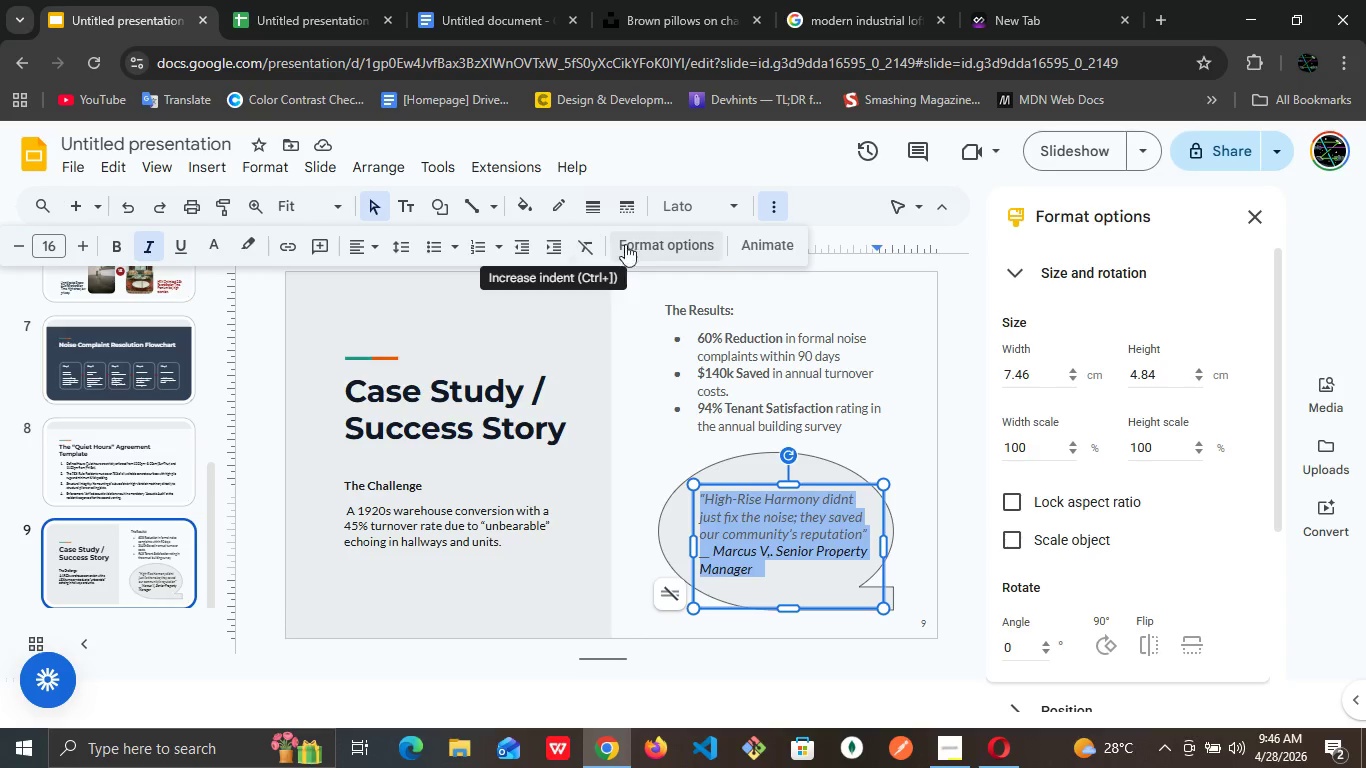 
wait(6.59)
 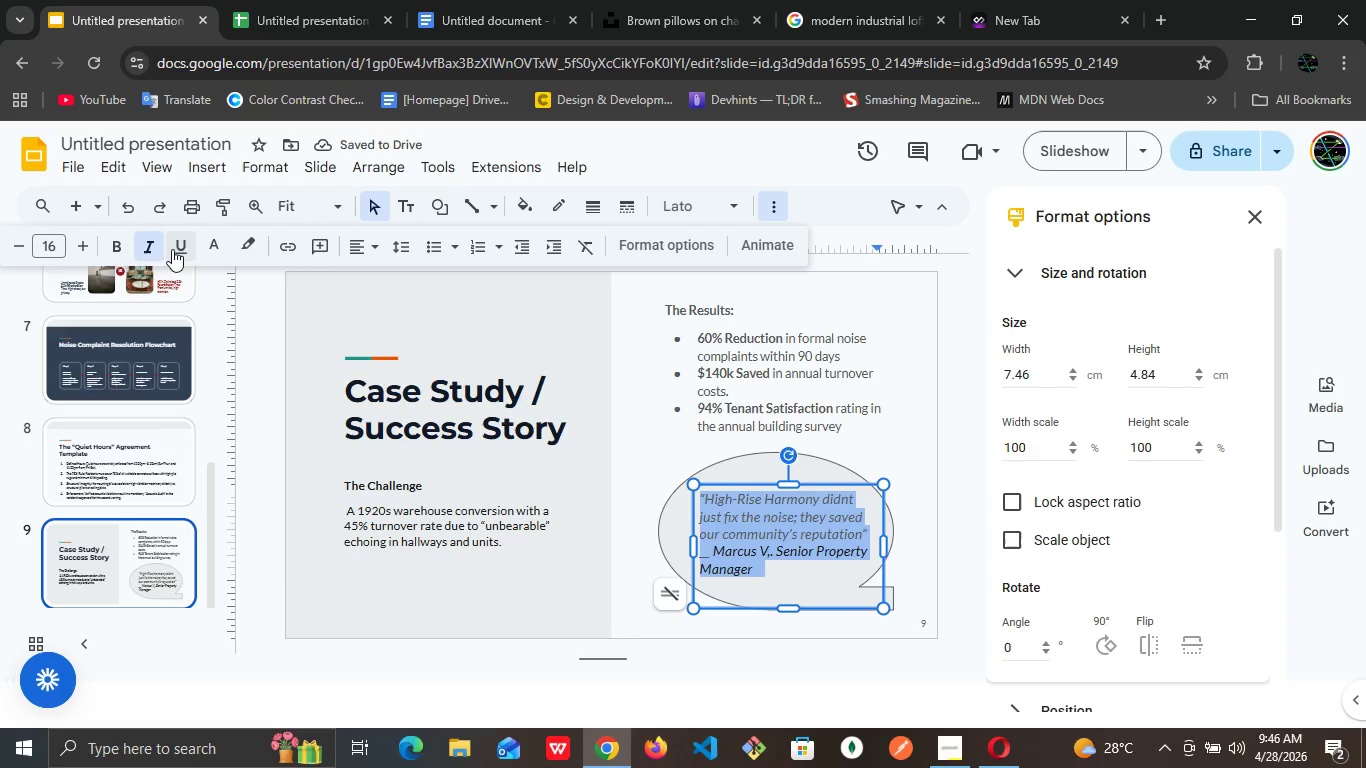 
left_click([778, 201])
 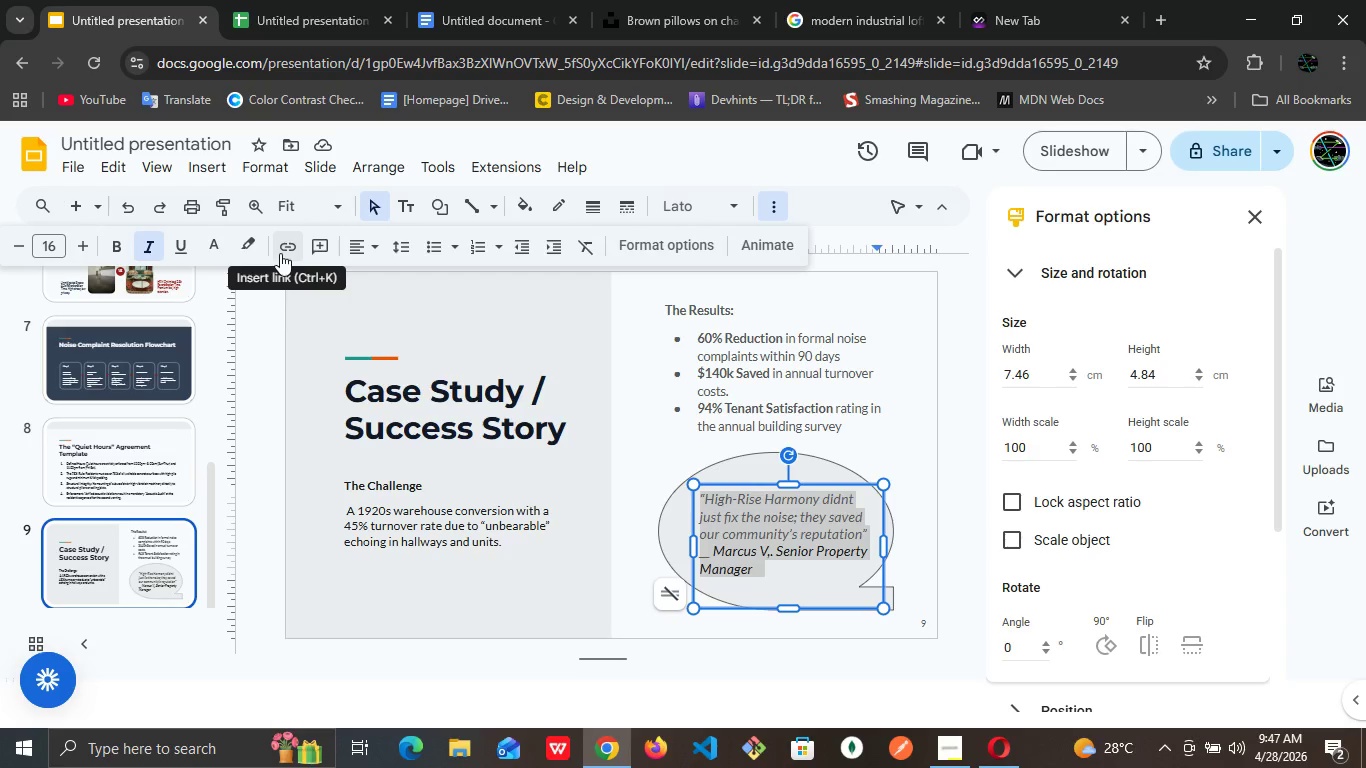 
wait(8.12)
 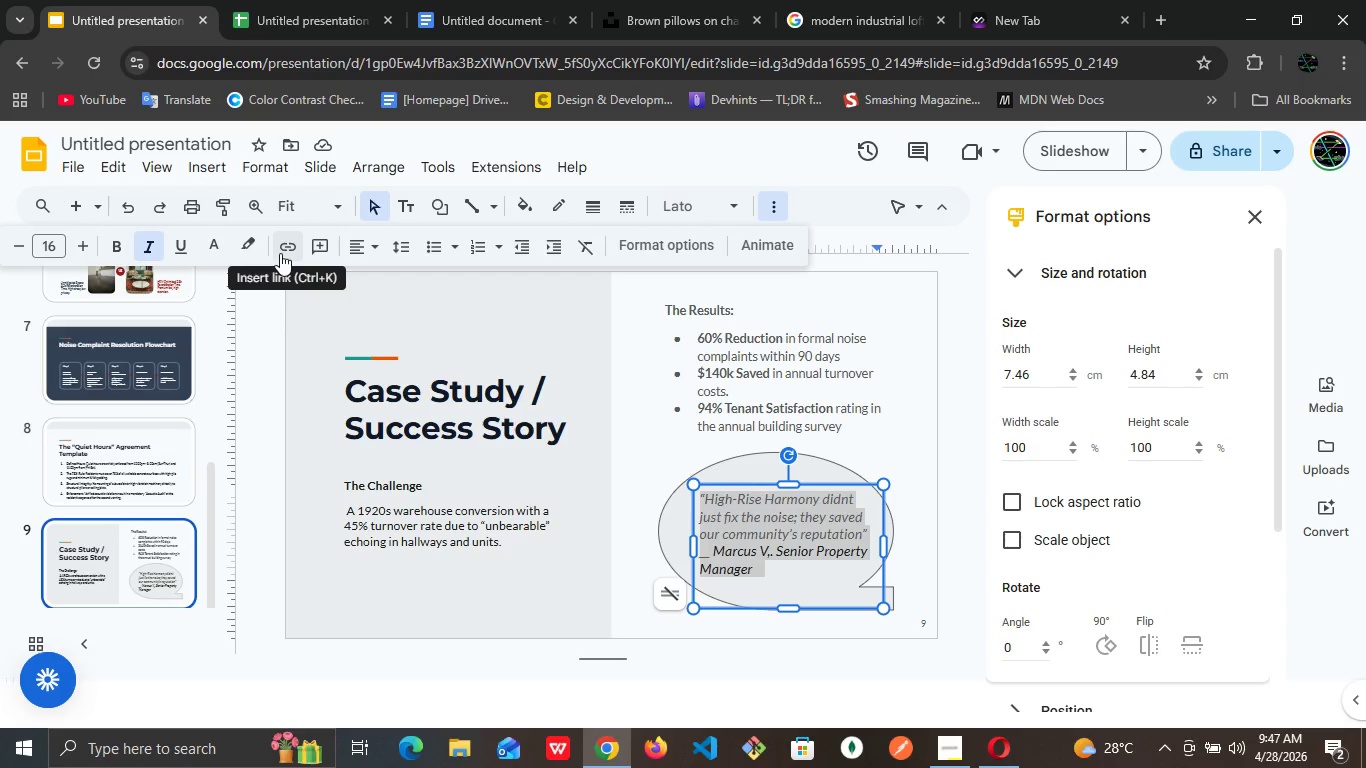 
left_click([209, 241])
 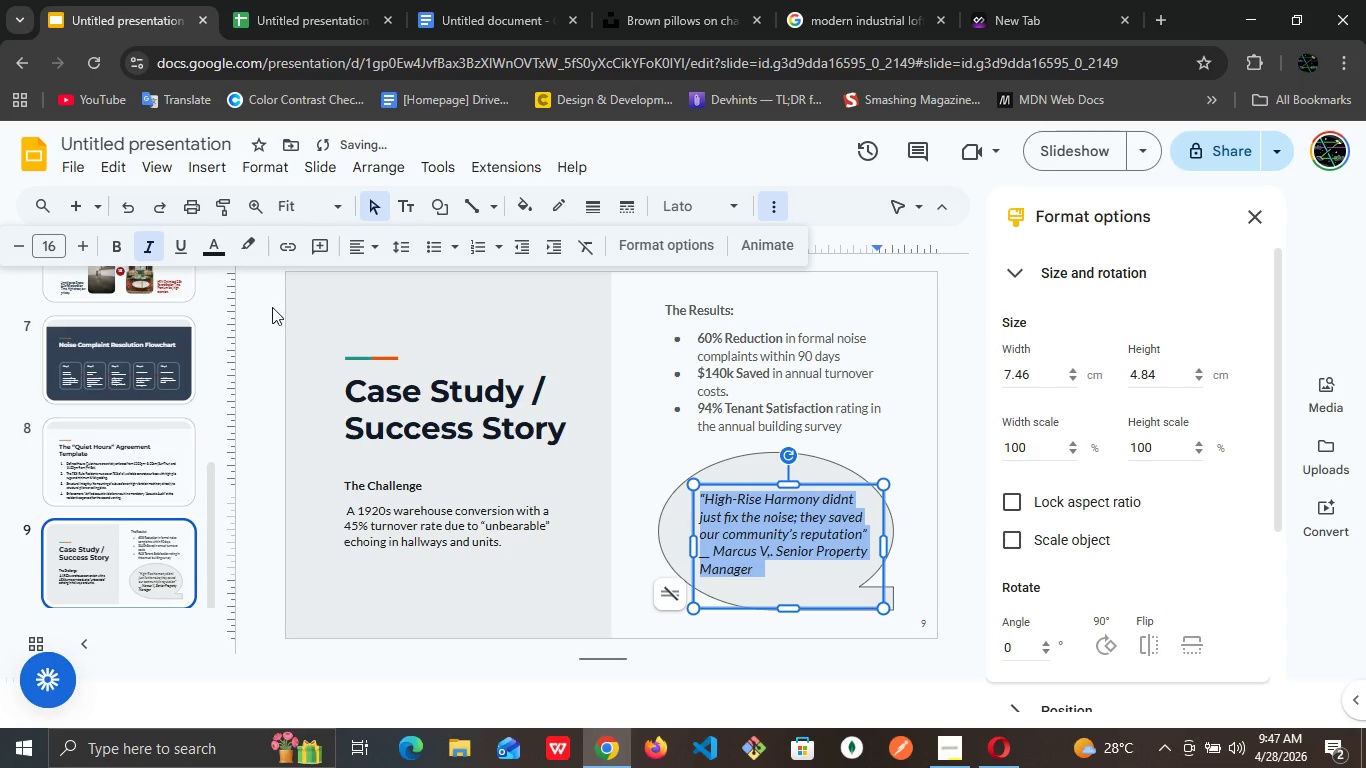 
left_click([667, 398])
 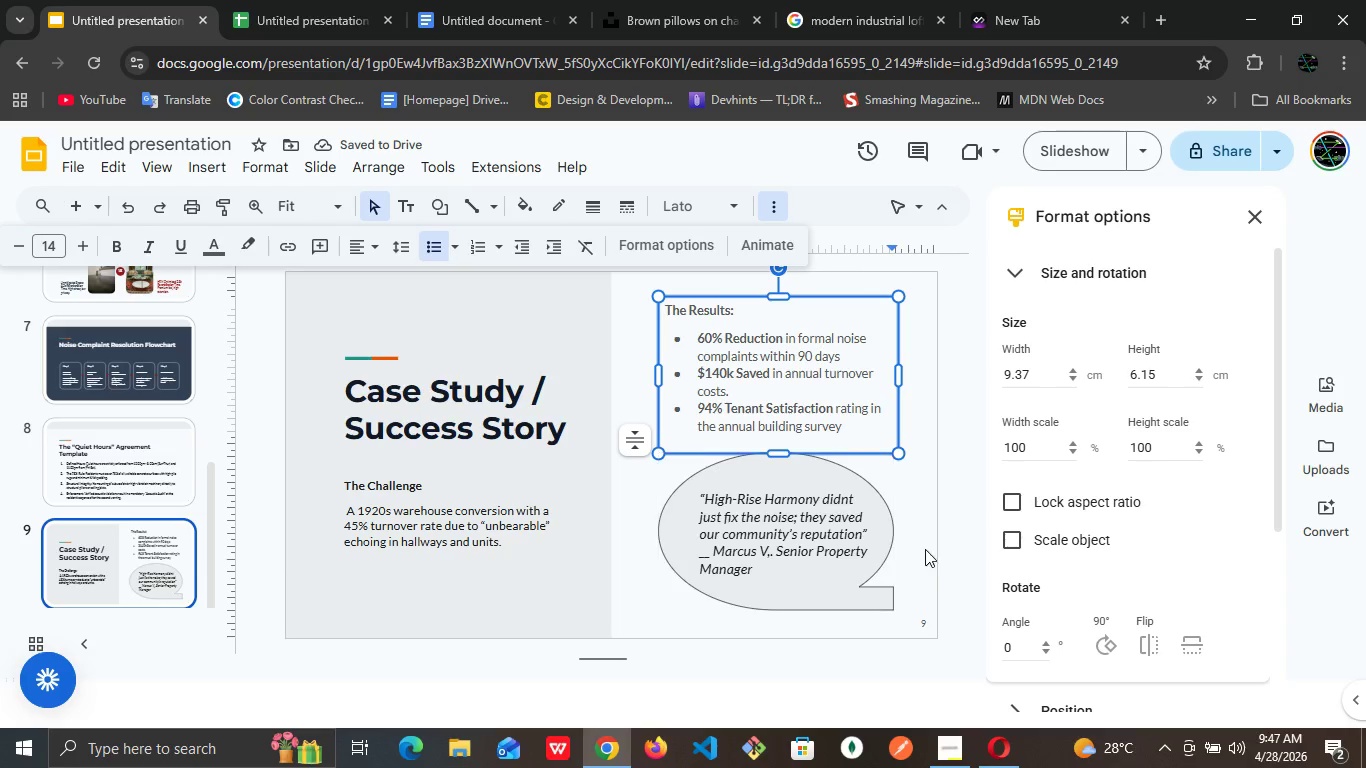 
left_click([929, 536])
 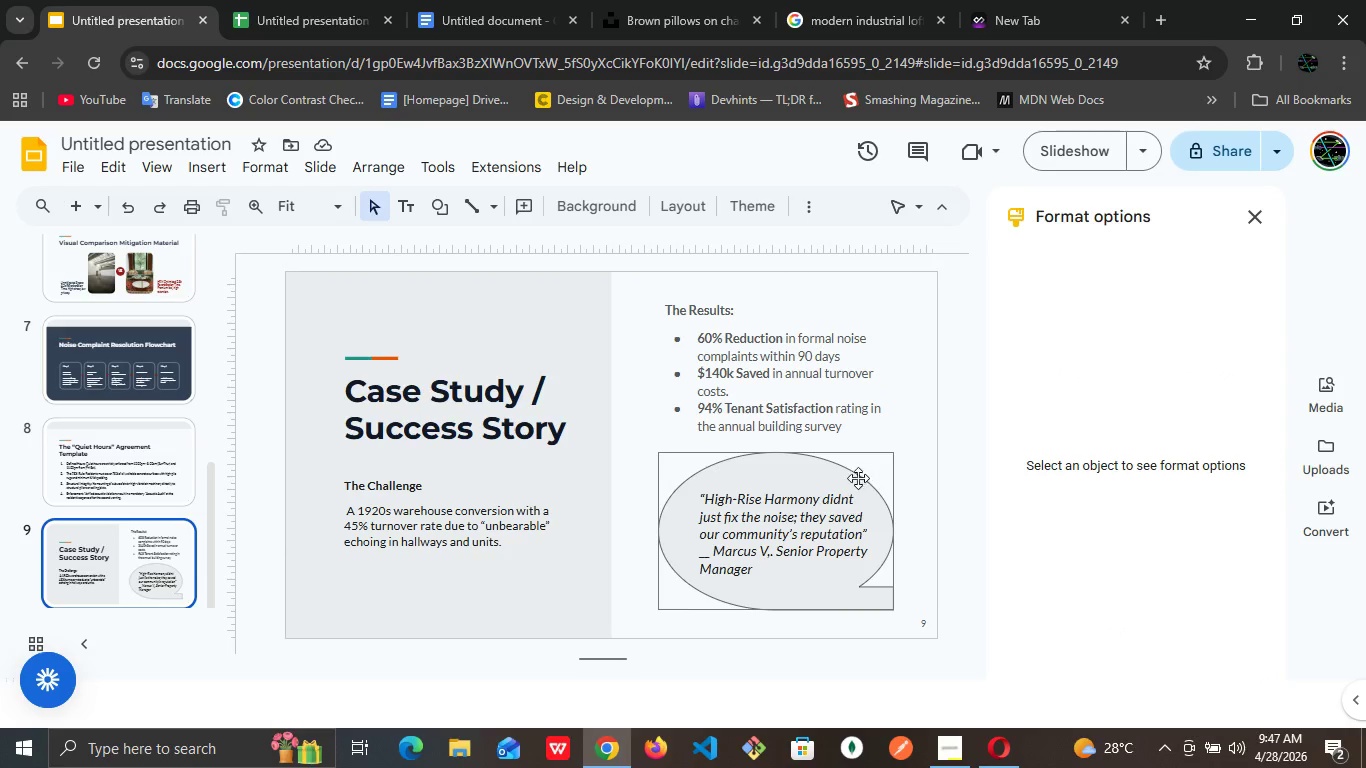 
wait(5.19)
 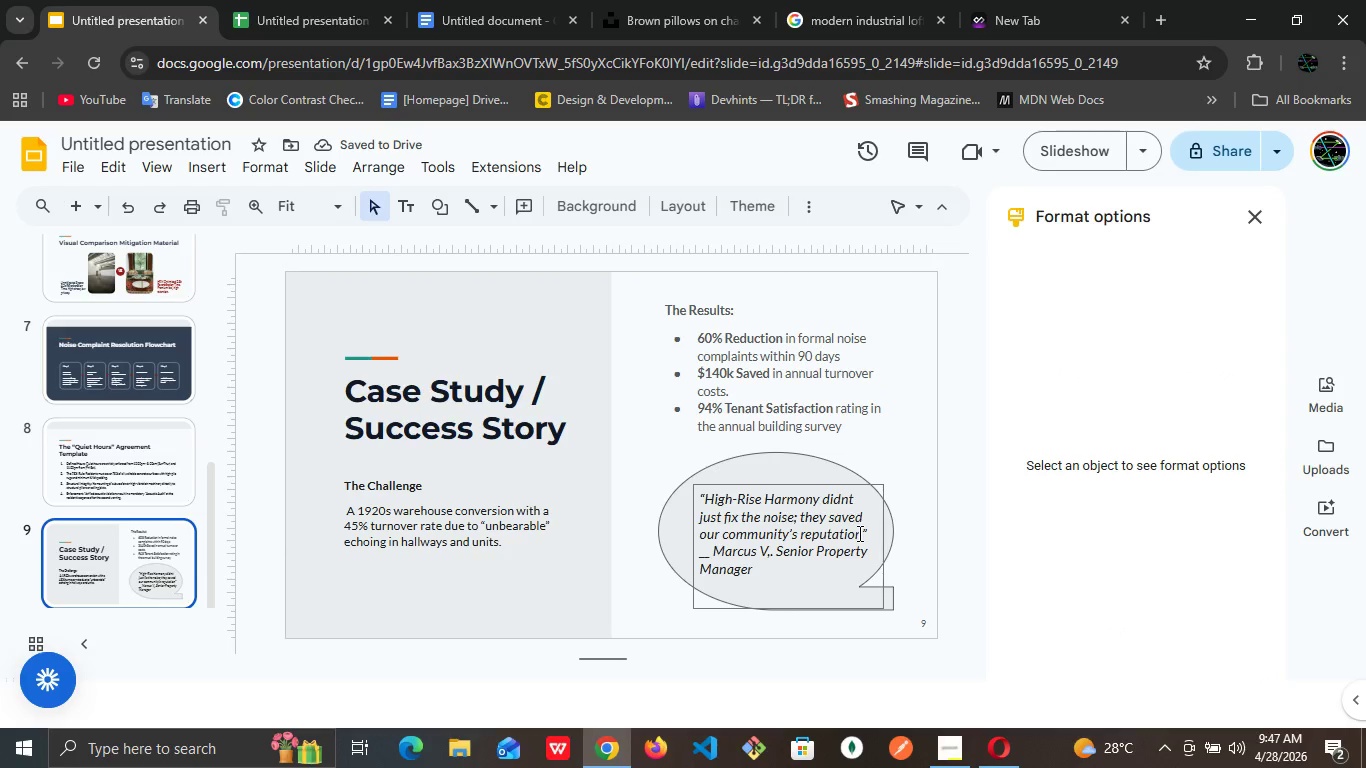 
left_click([856, 474])
 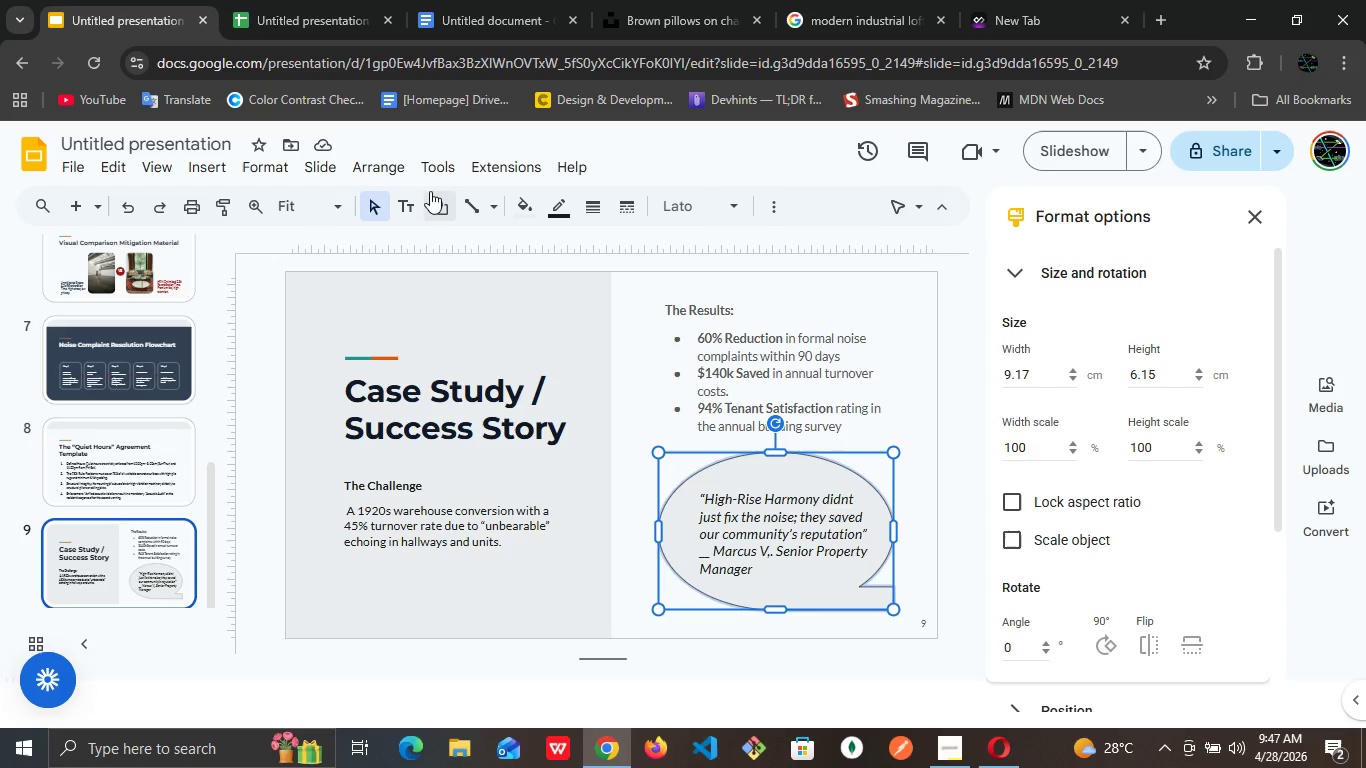 
wait(8.19)
 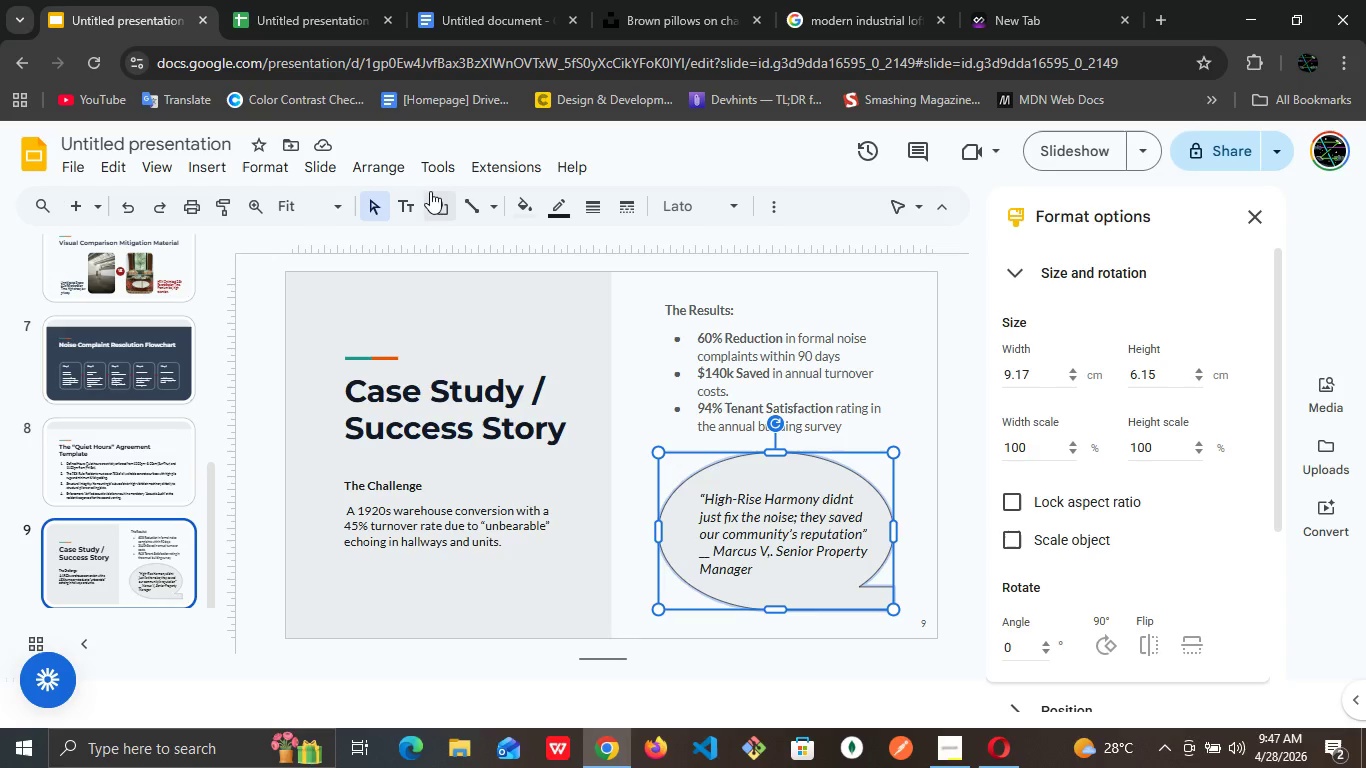 
left_click([510, 206])
 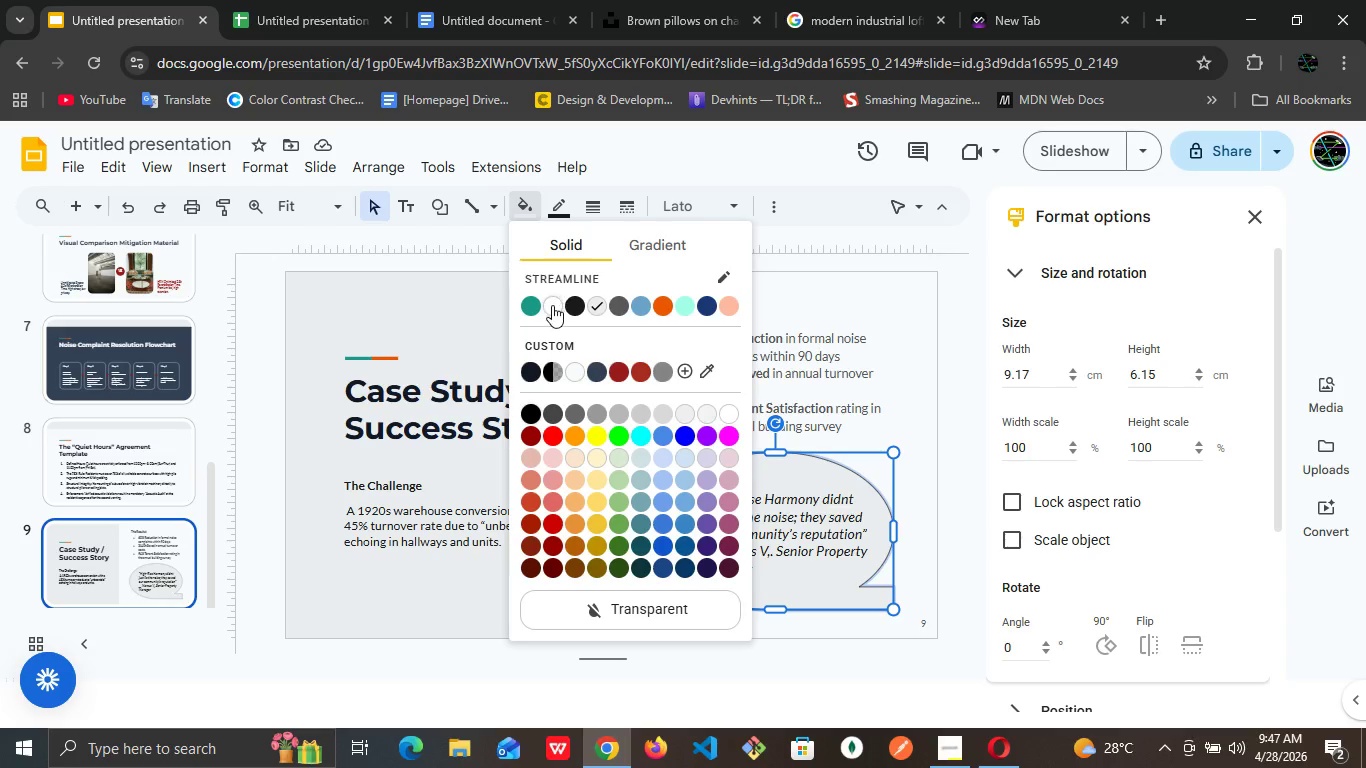 
left_click([552, 305])
 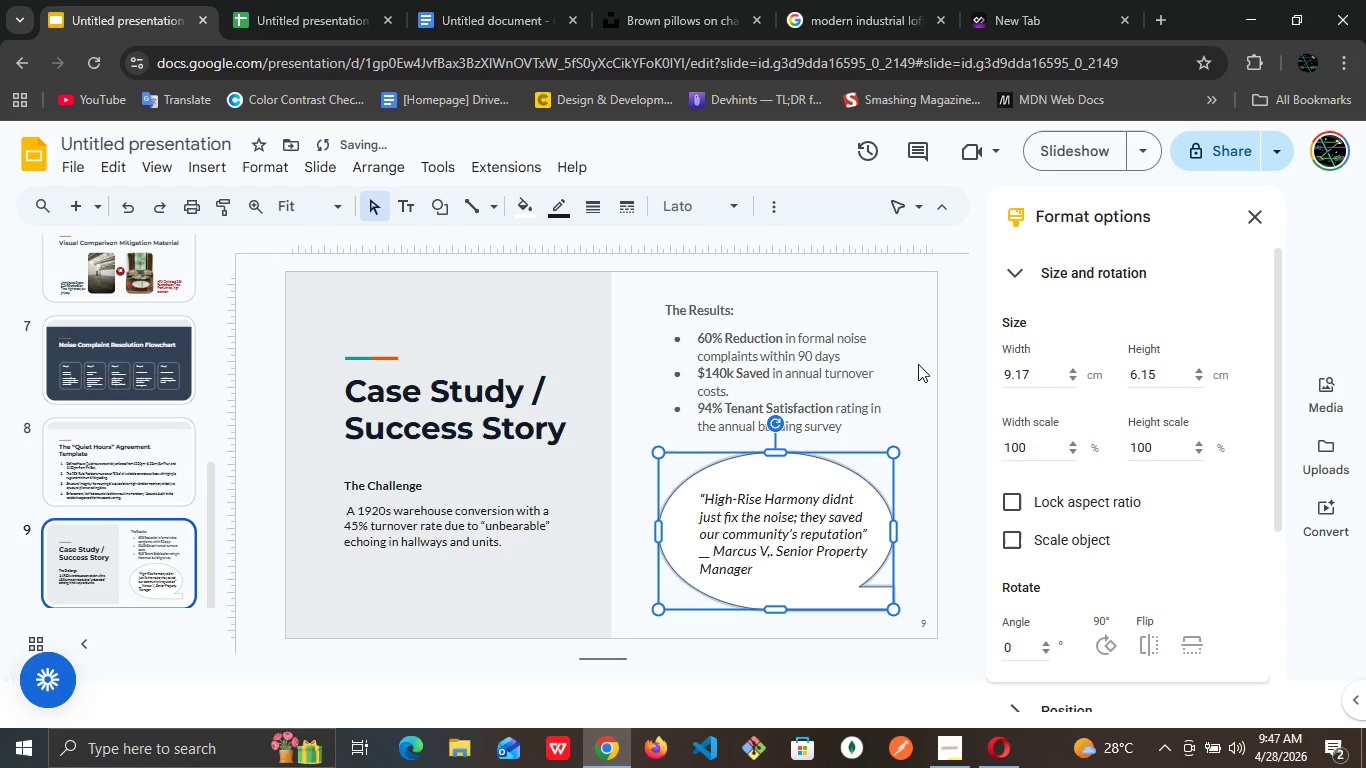 
left_click([907, 362])
 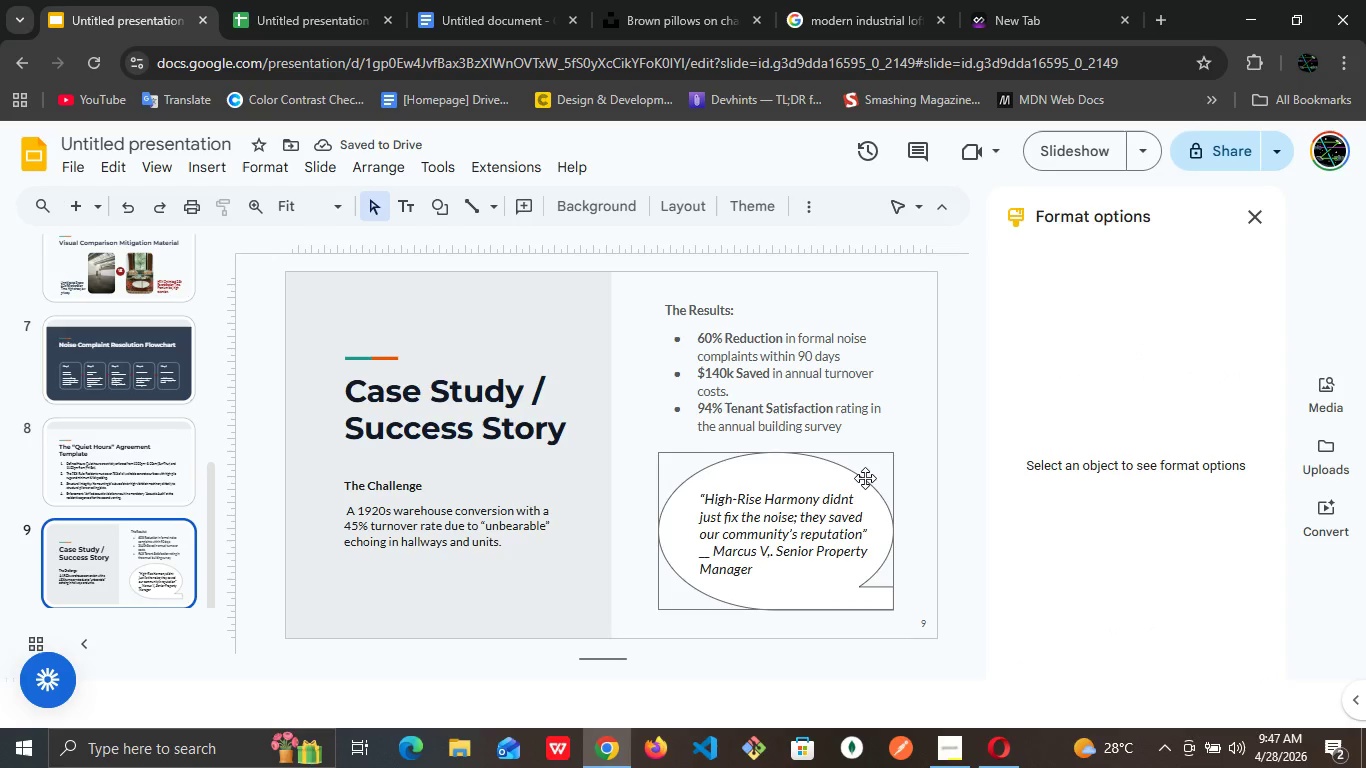 
left_click([865, 478])
 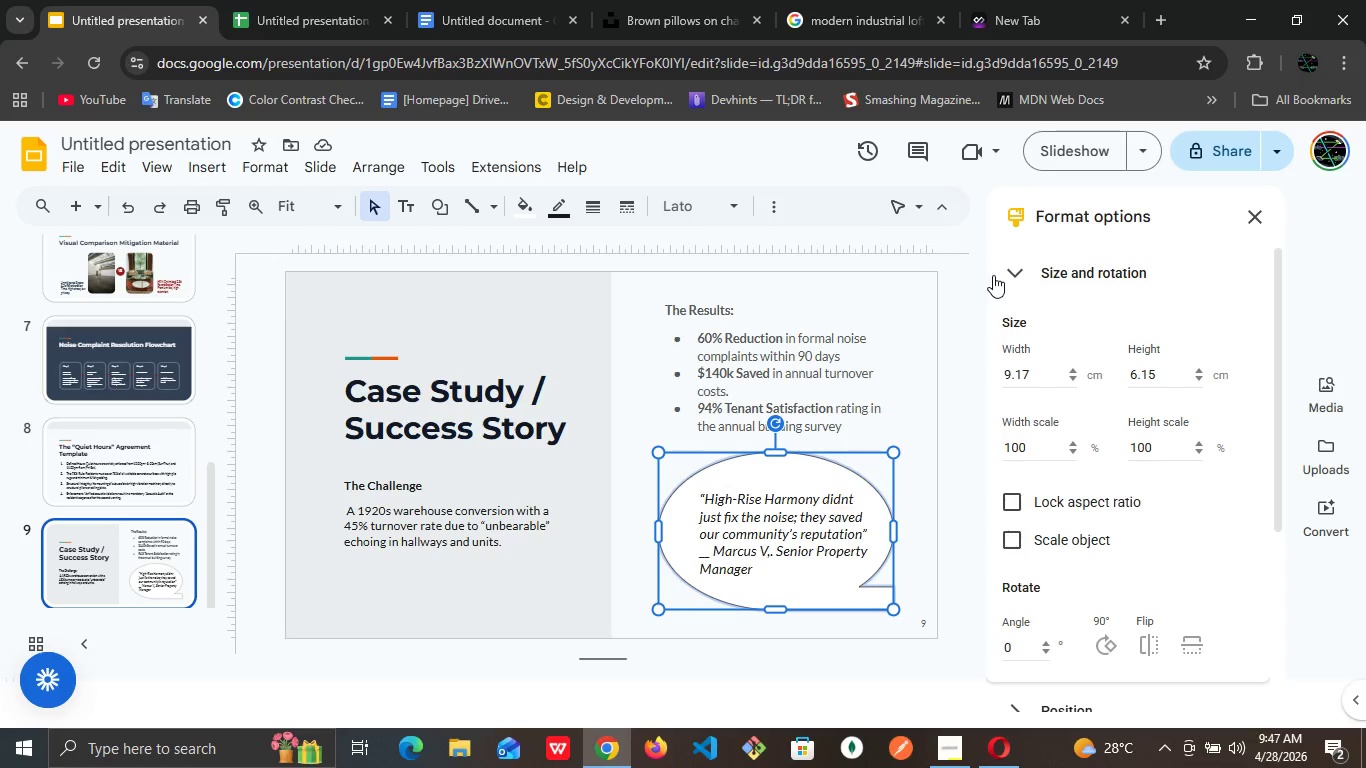 
left_click([1012, 268])
 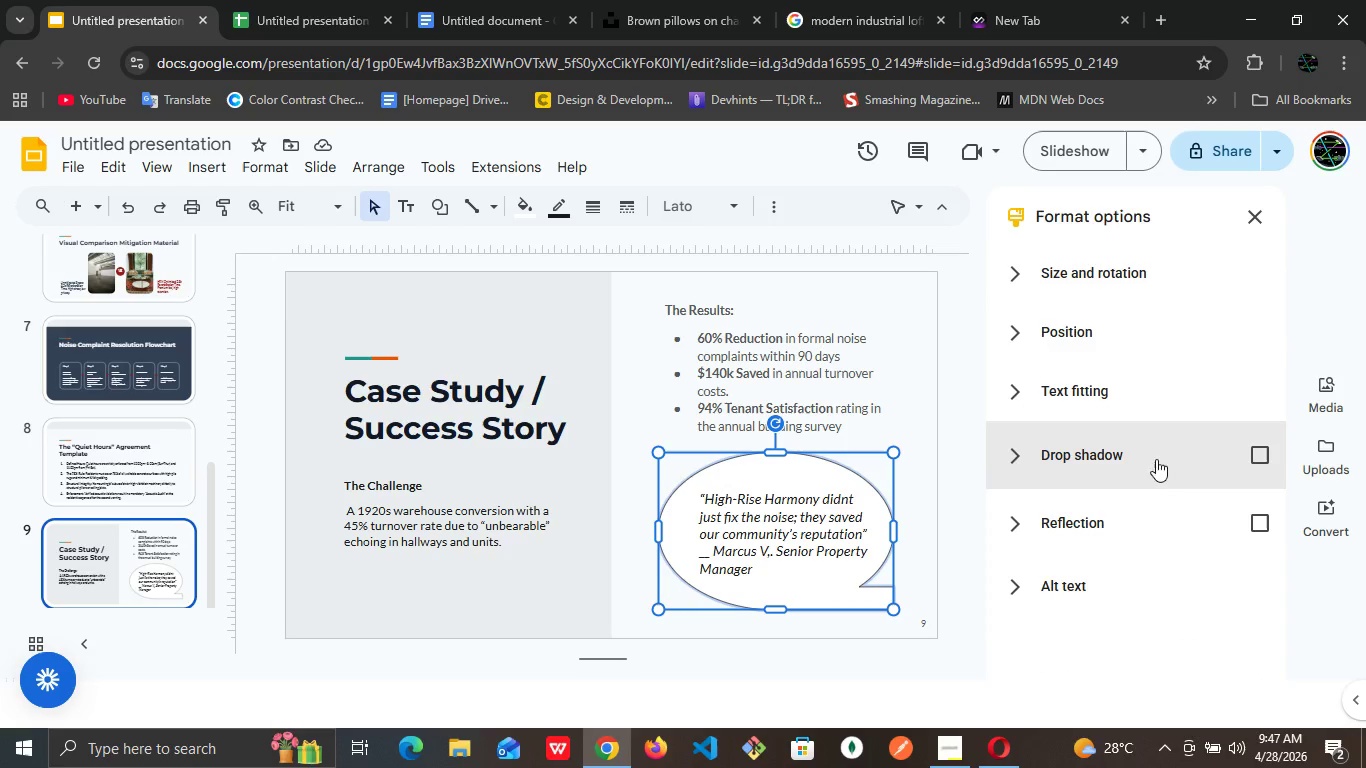 
left_click([1264, 456])
 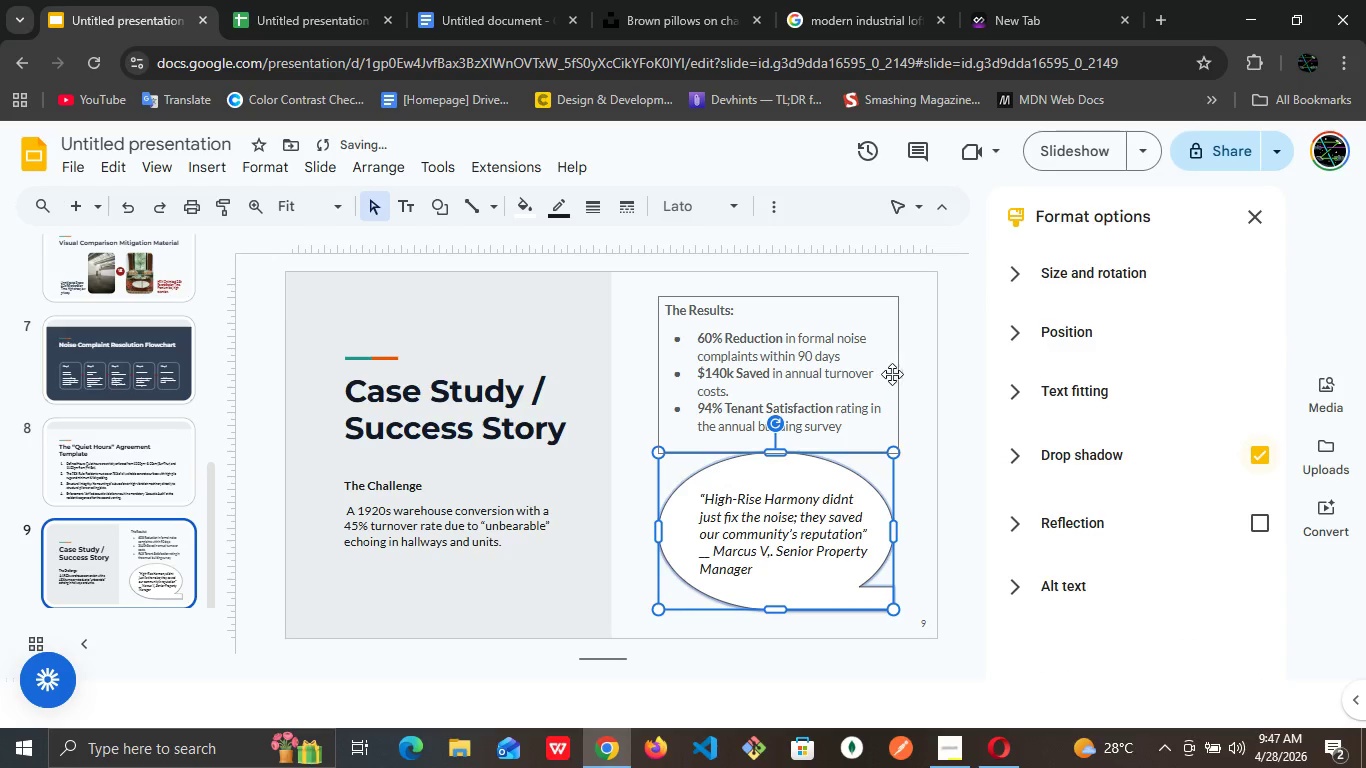 
left_click([916, 365])
 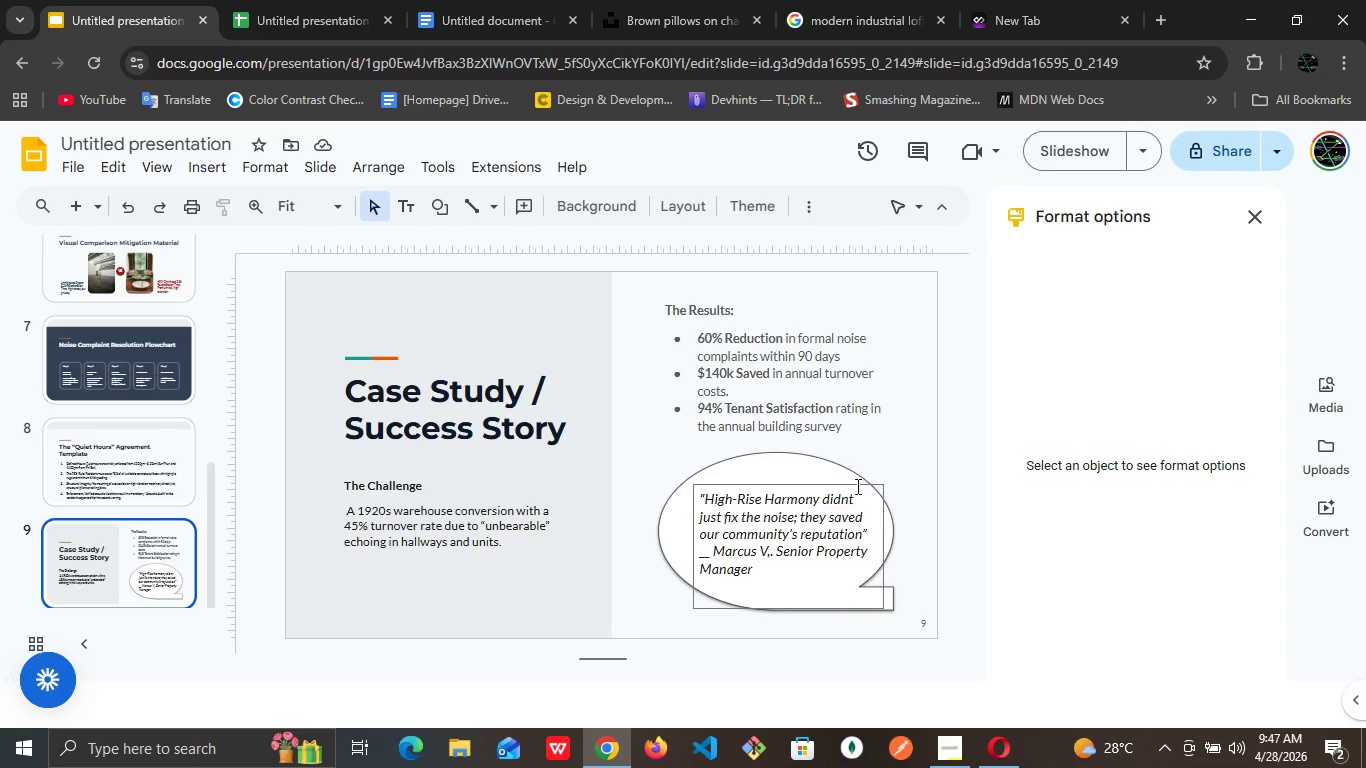 
left_click([856, 482])
 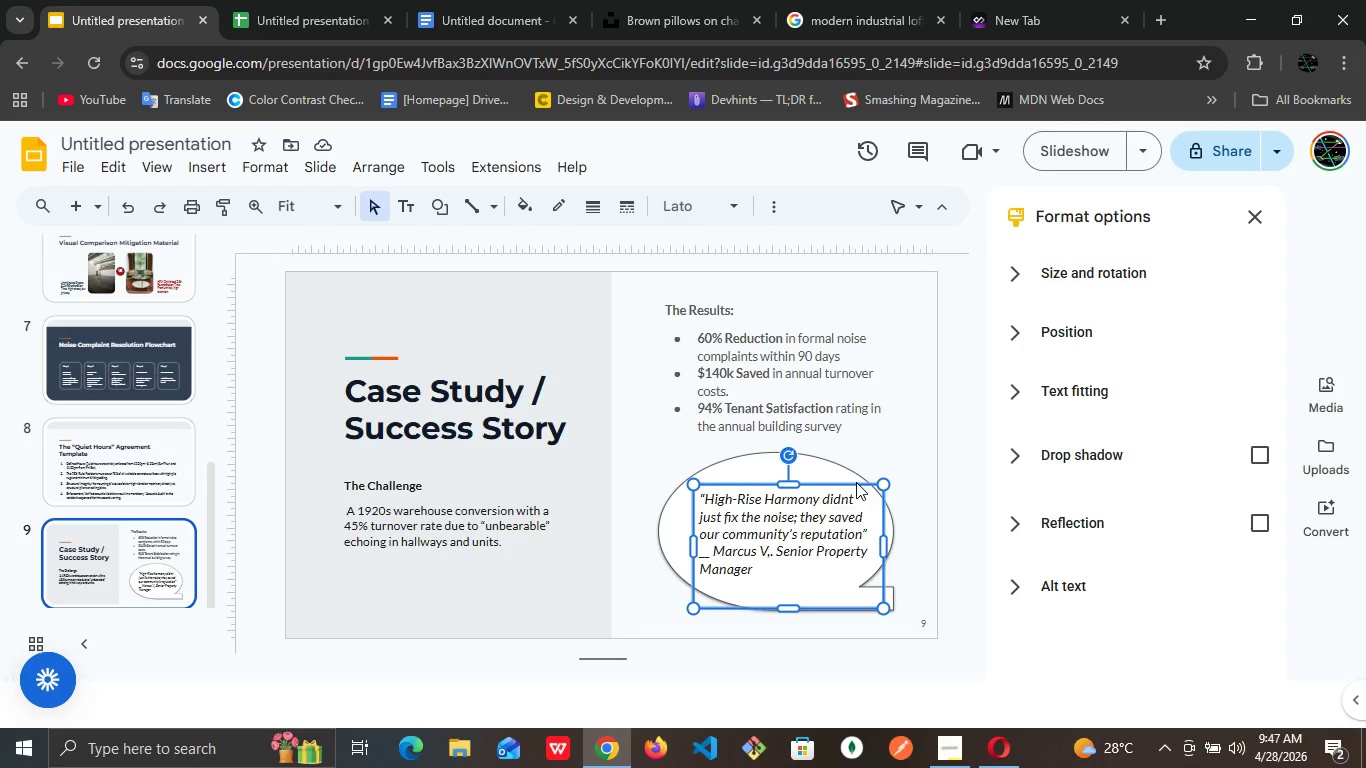 
key(ArrowDown)
 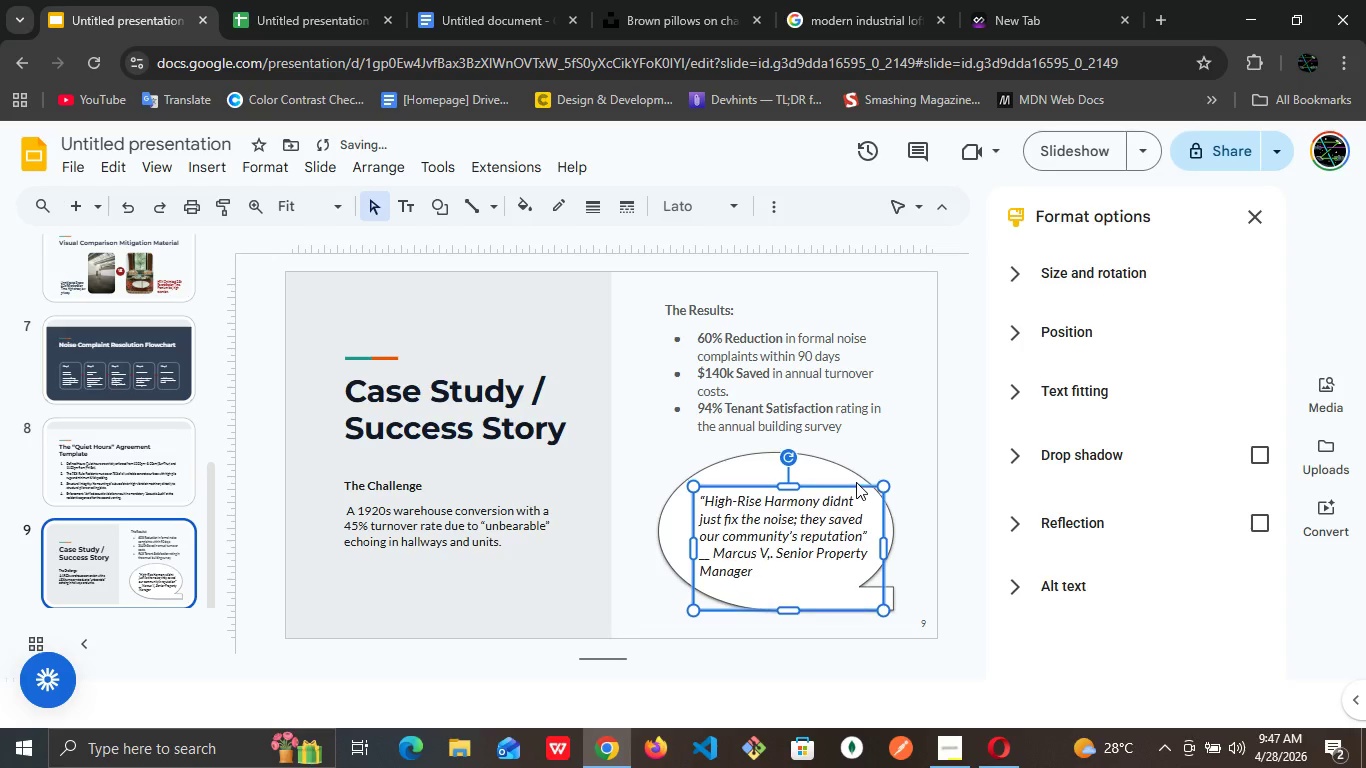 
key(ArrowDown)
 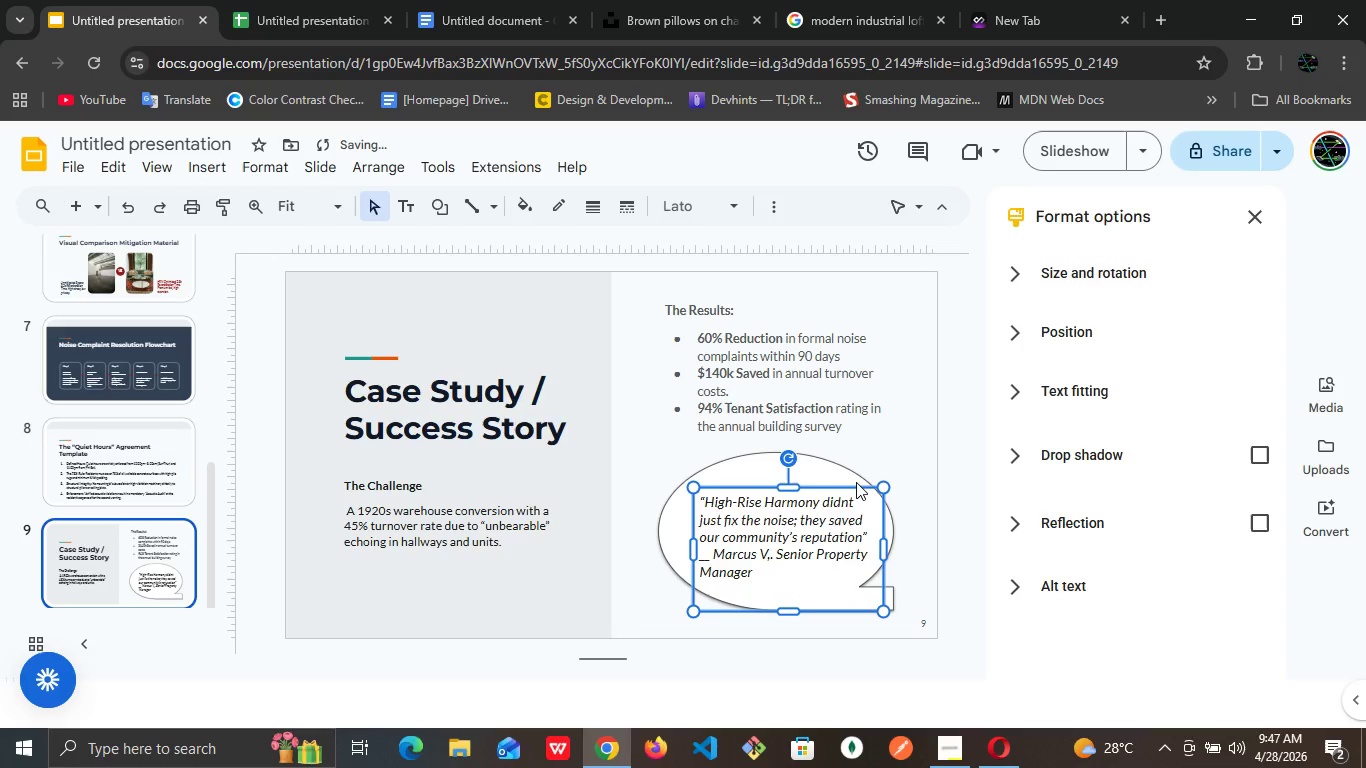 
key(ArrowDown)
 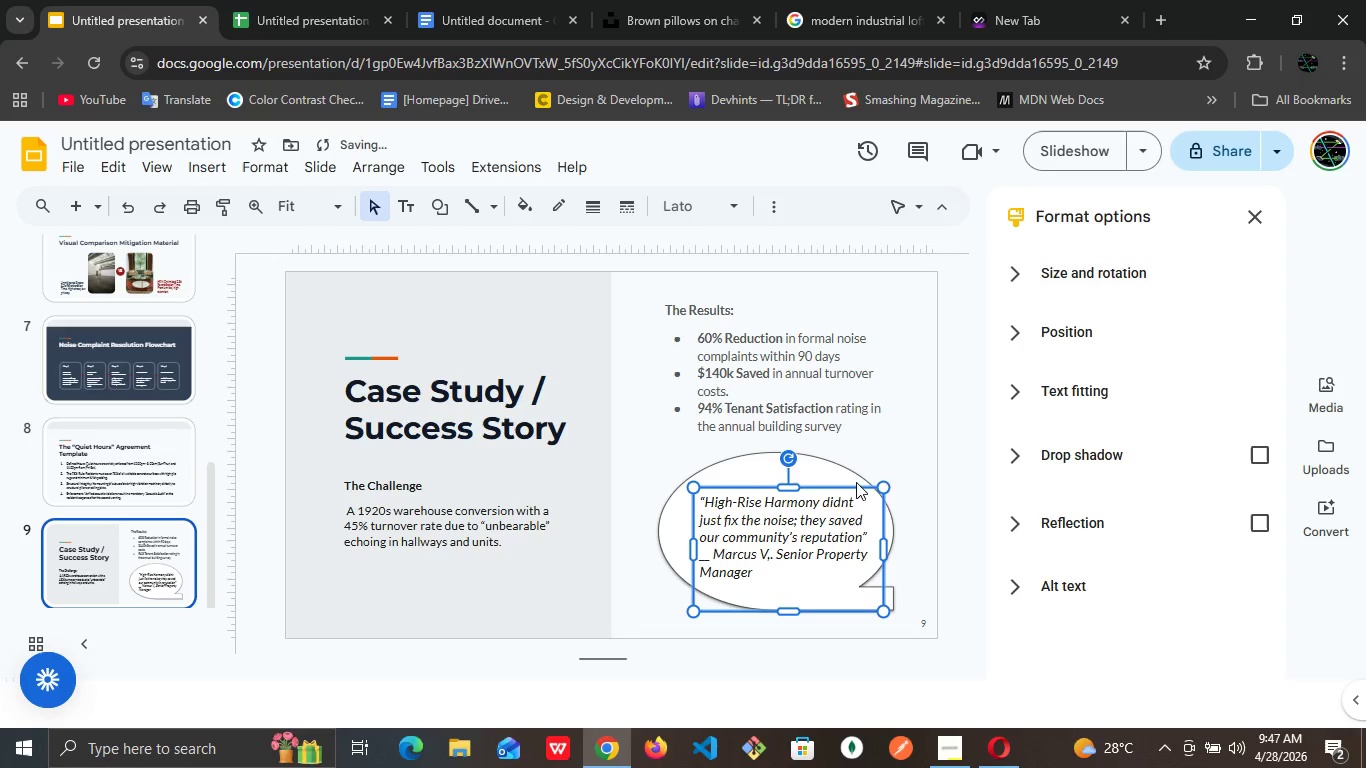 
key(ArrowDown)
 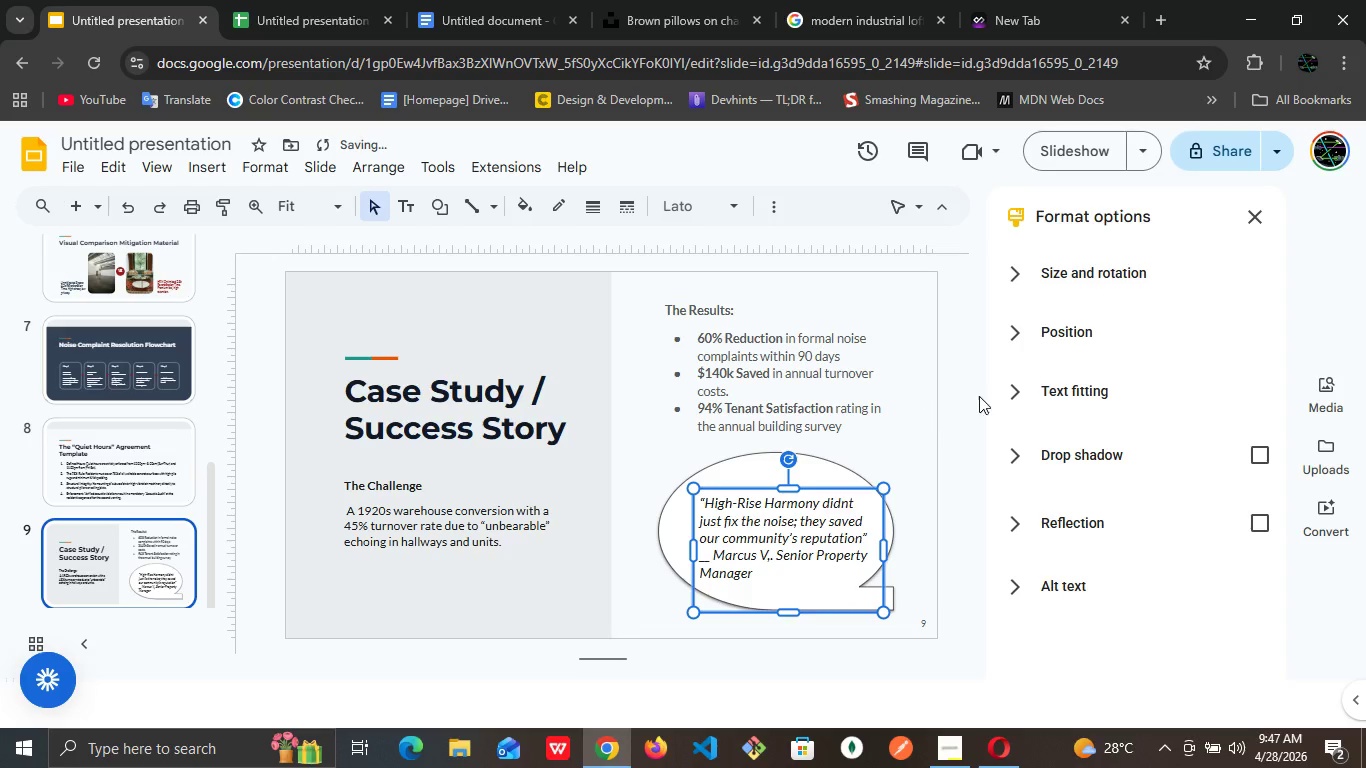 
left_click([966, 404])
 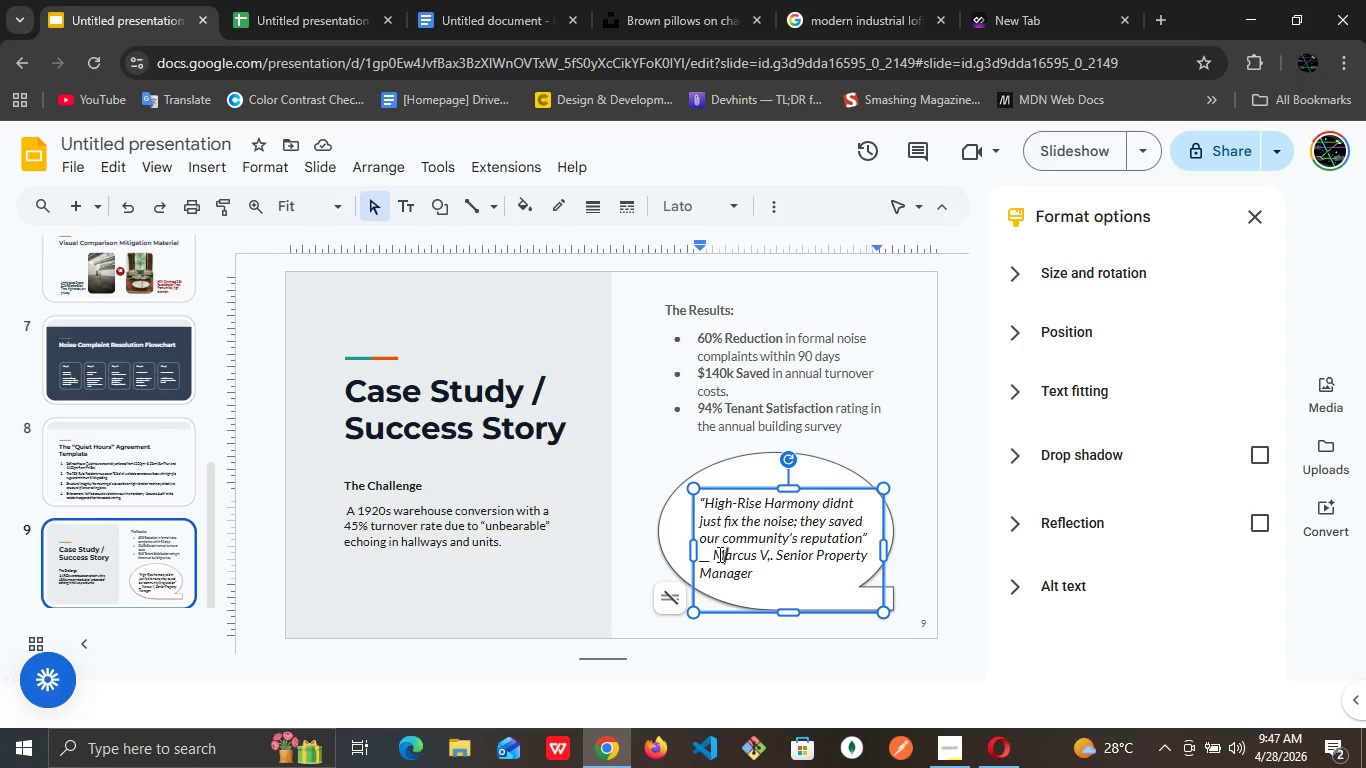 
wait(7.38)
 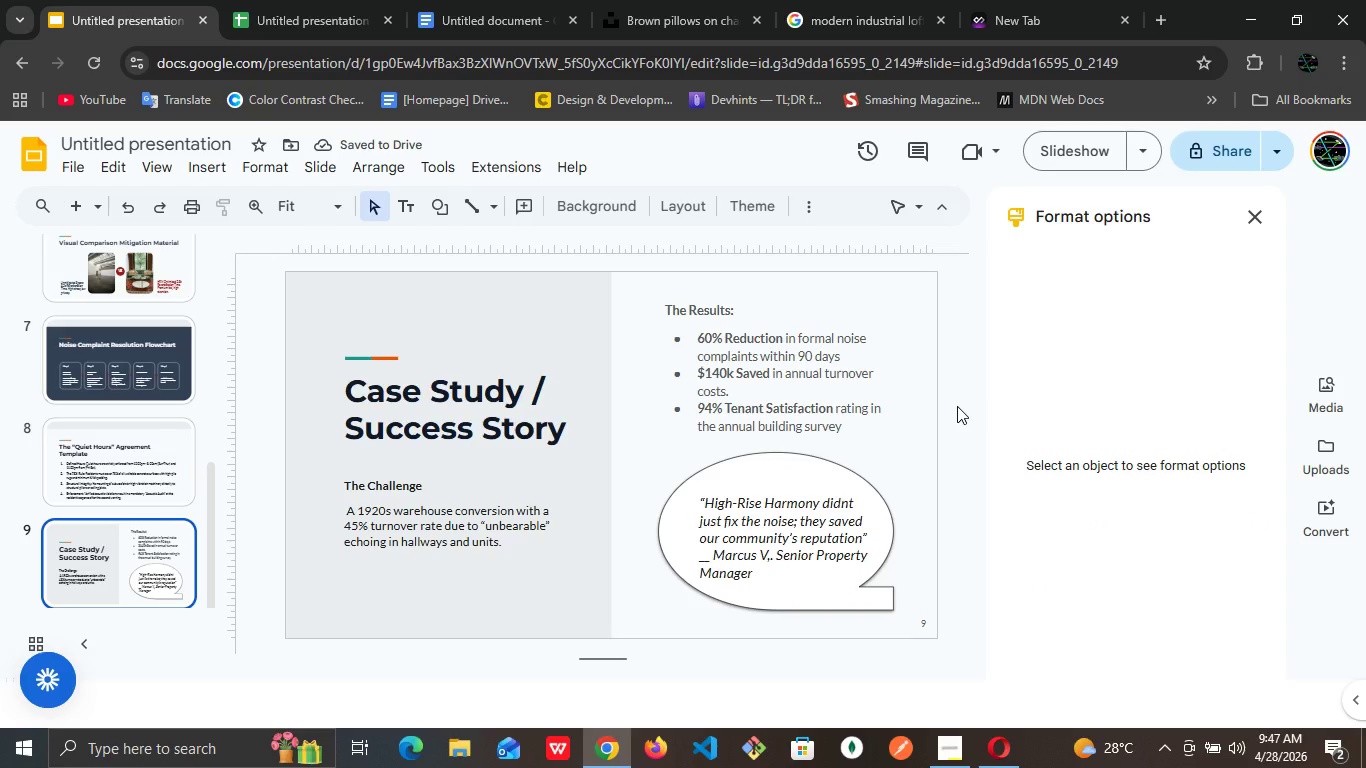 
left_click([713, 560])
 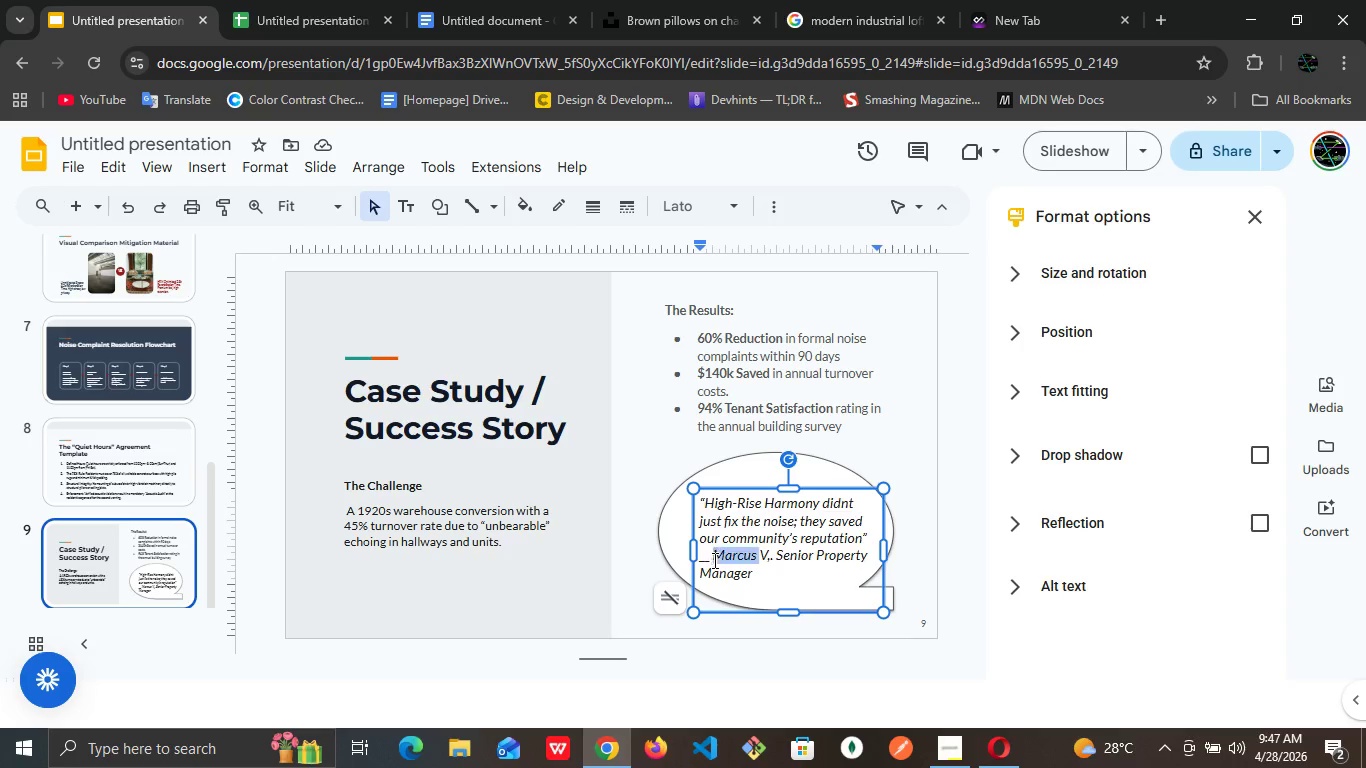 
left_click_drag(start_coordinate=[713, 560], to_coordinate=[753, 571])
 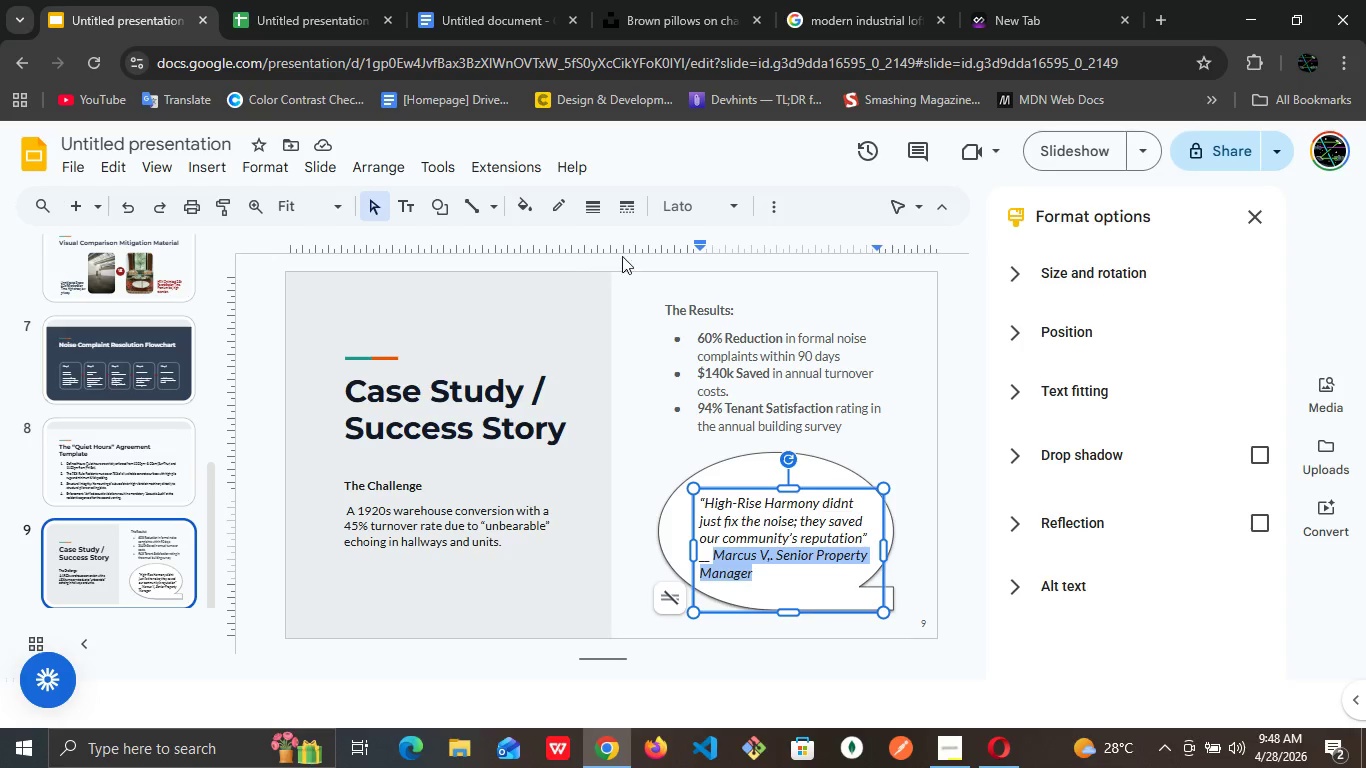 
left_click([765, 207])
 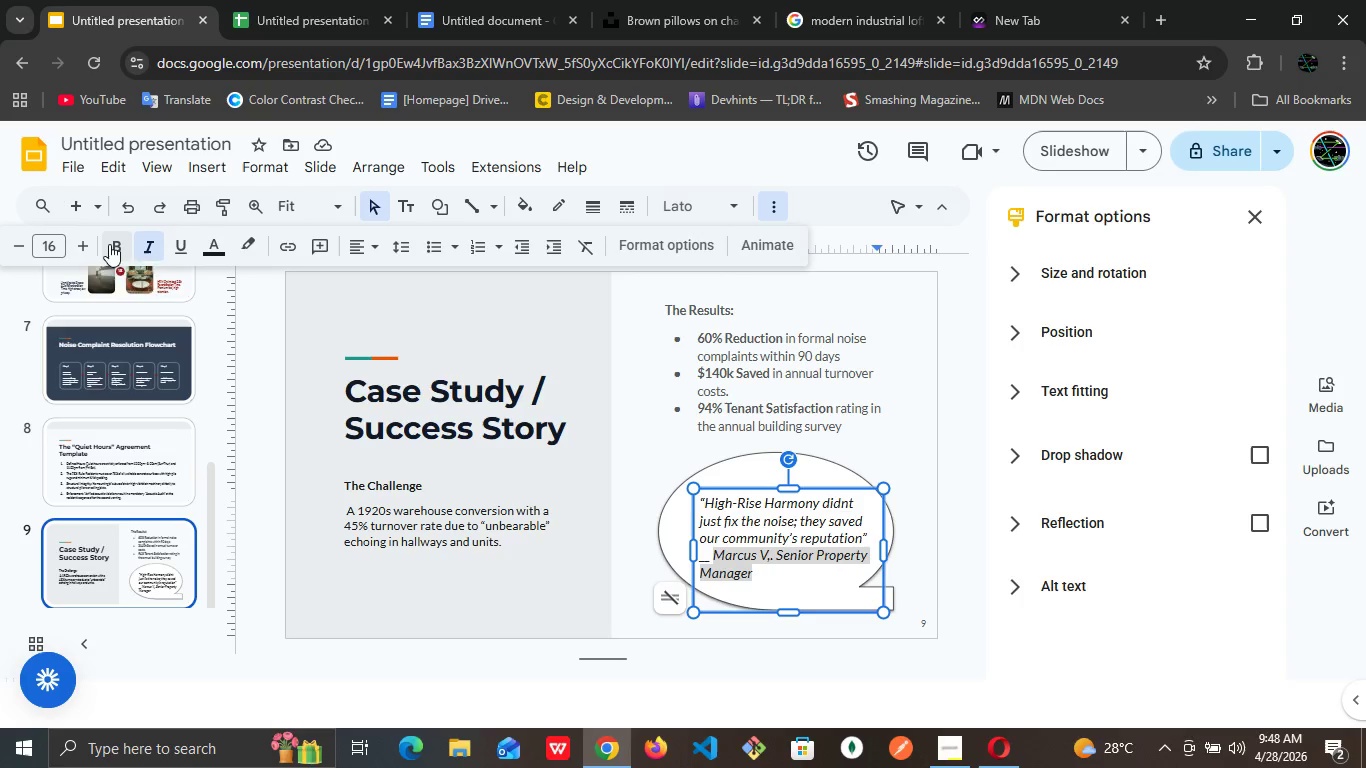 
left_click([107, 243])
 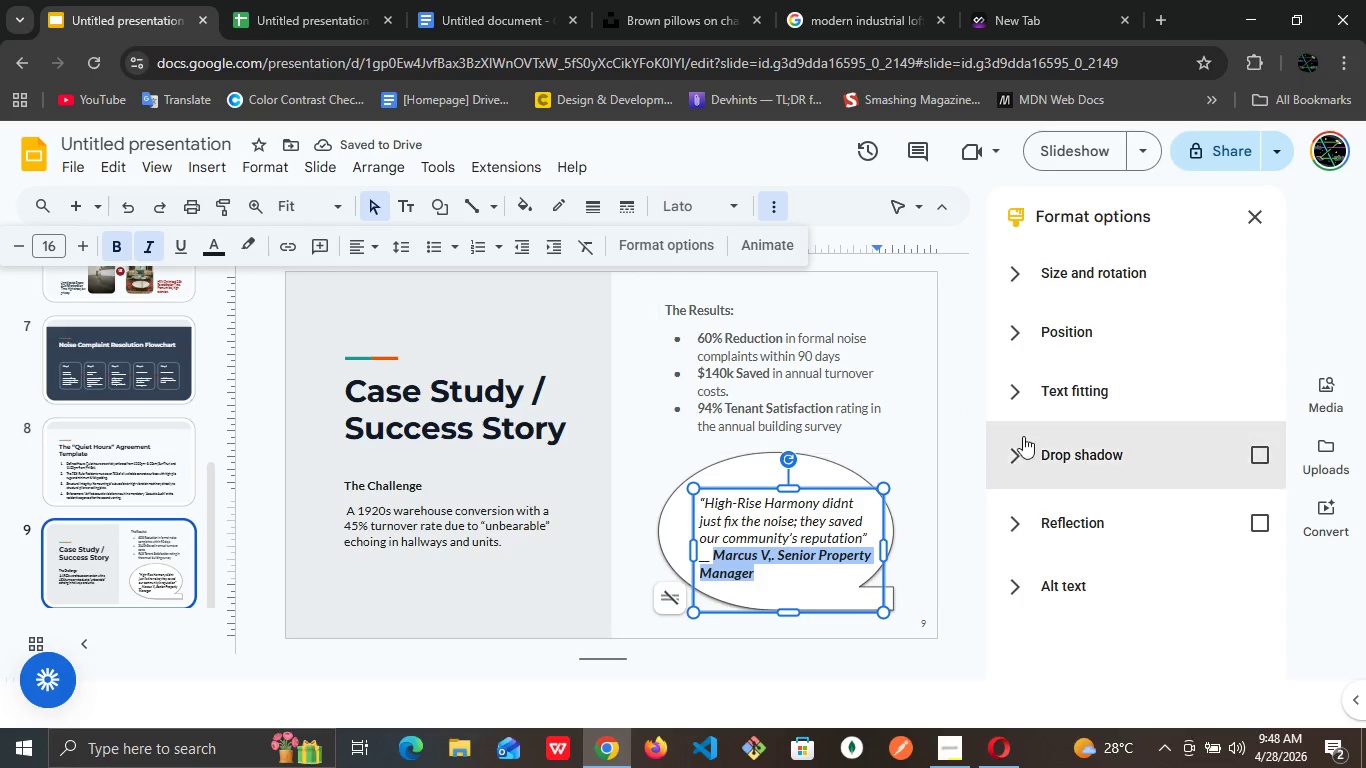 
left_click([966, 429])
 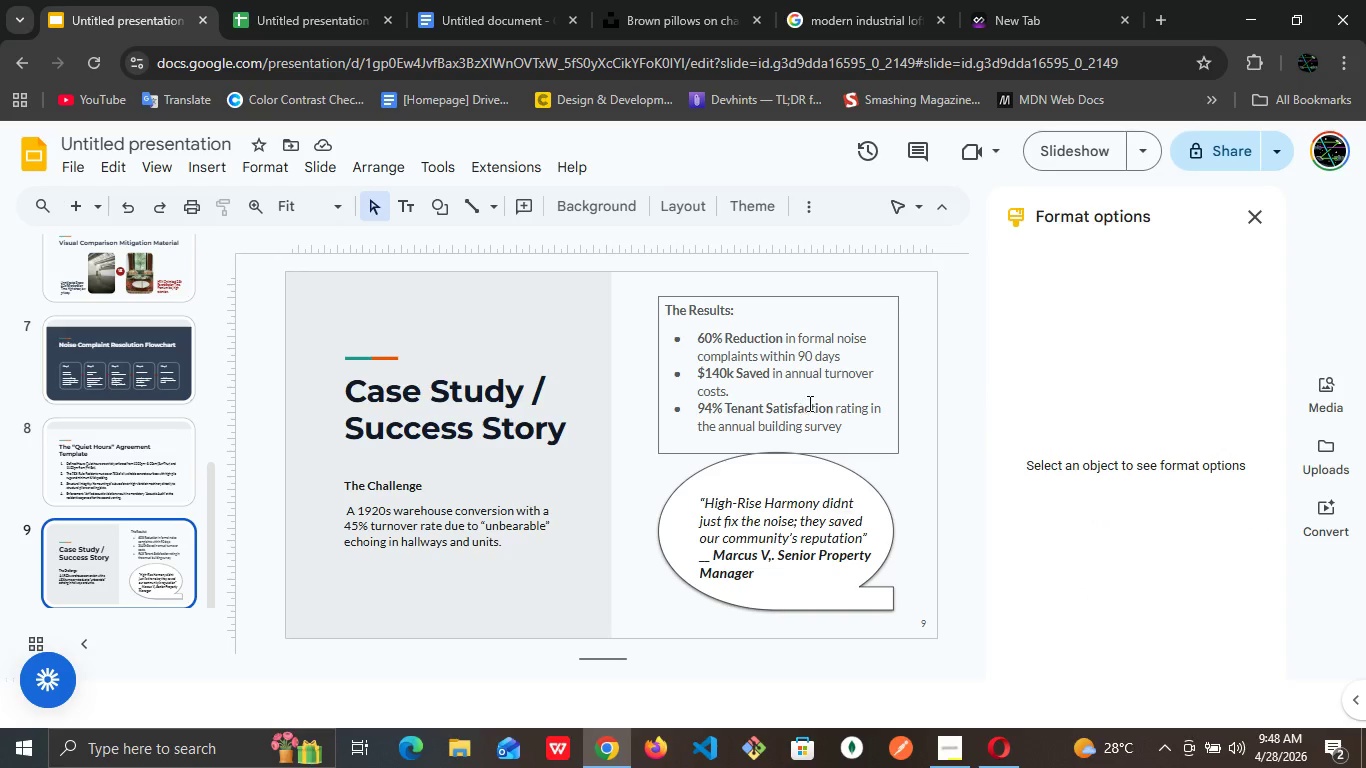 
left_click([808, 403])
 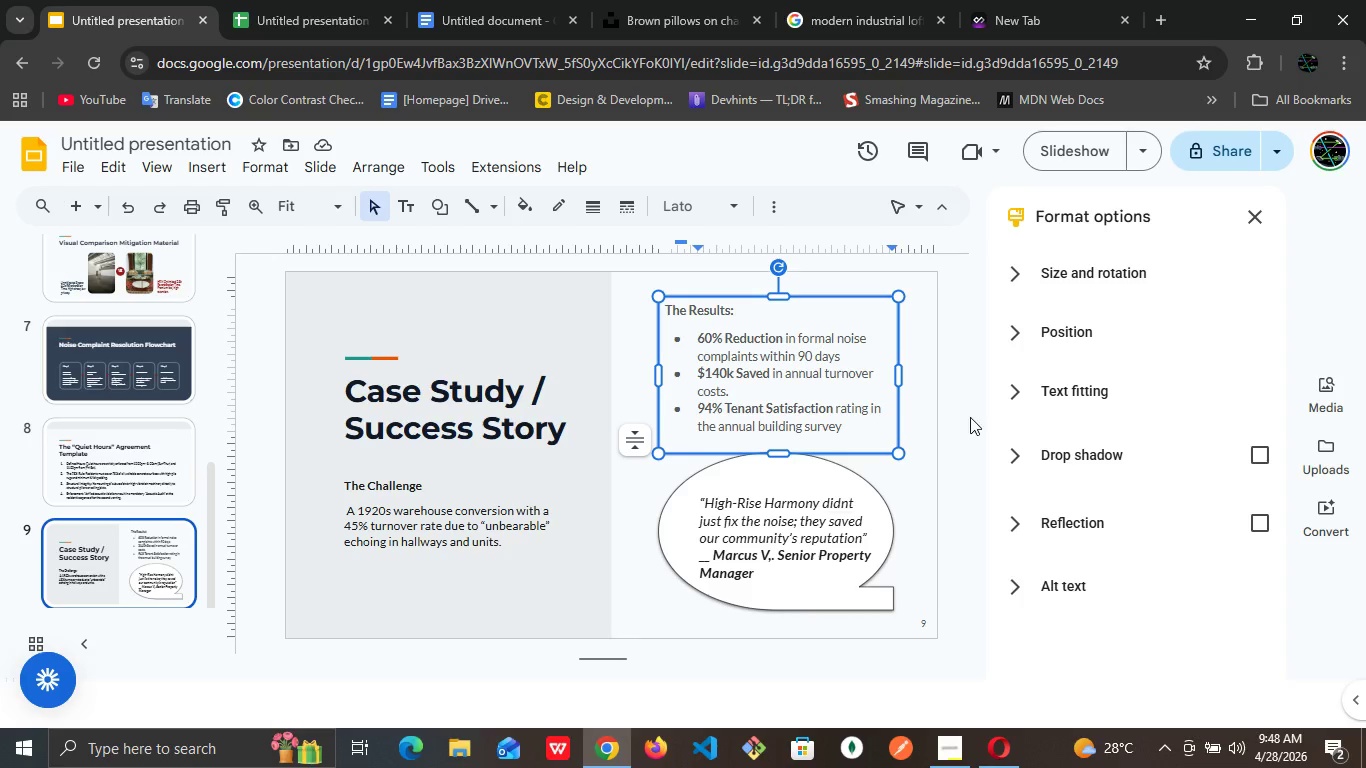 
left_click([964, 417])
 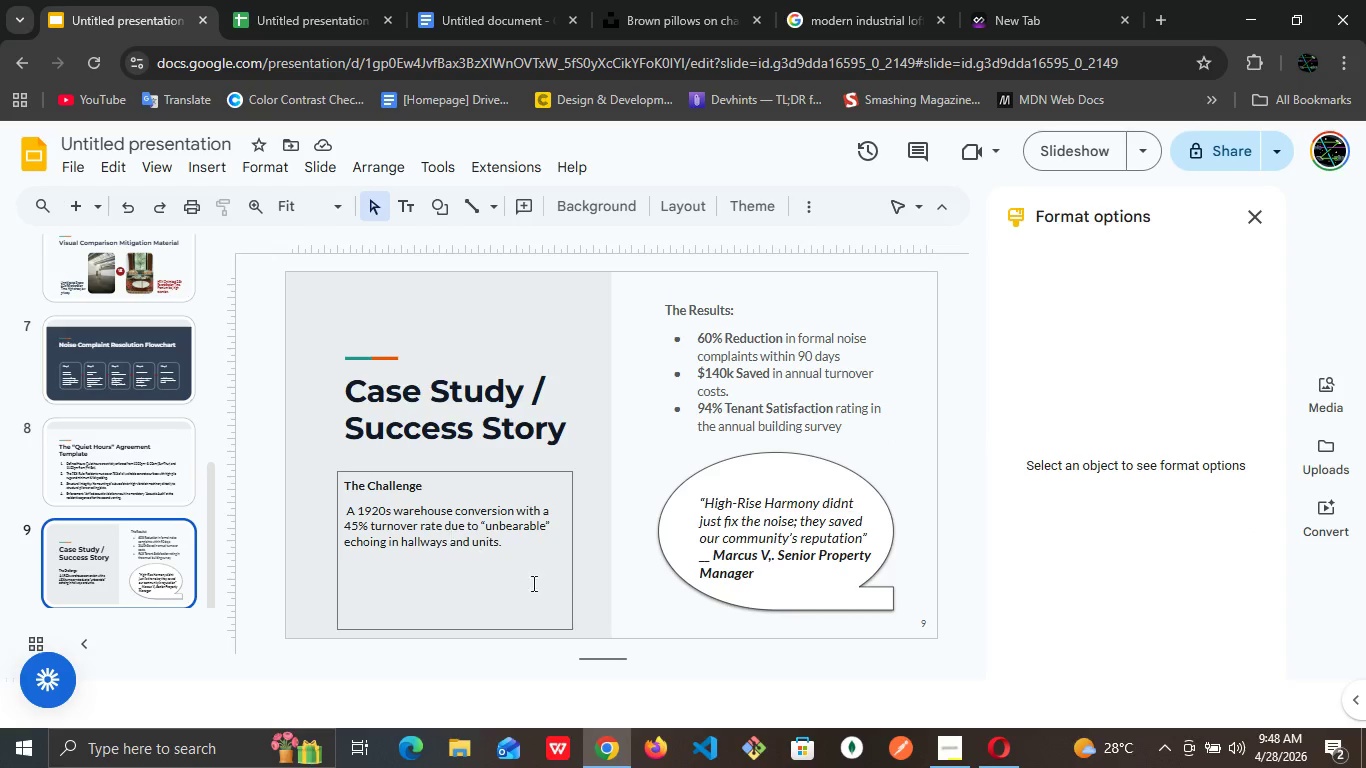 
wait(5.61)
 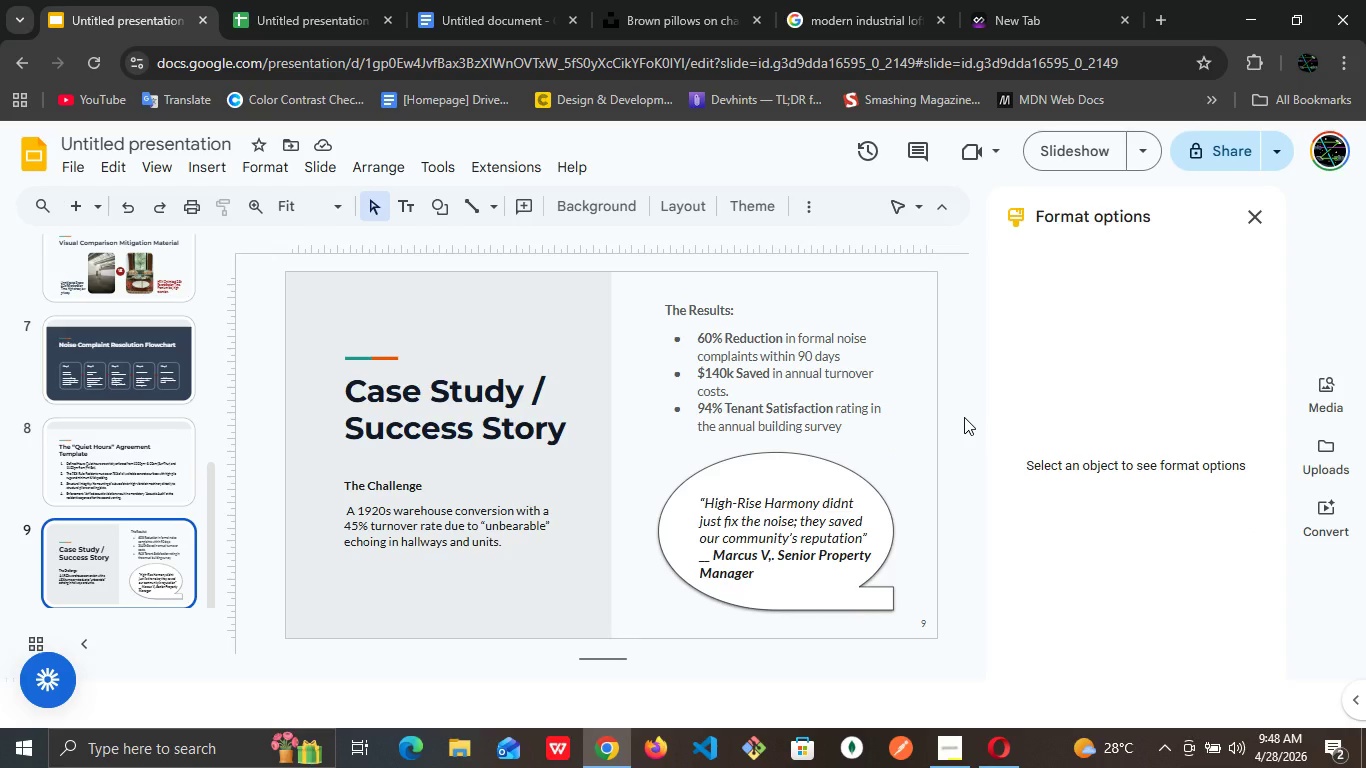 
left_click([516, 548])
 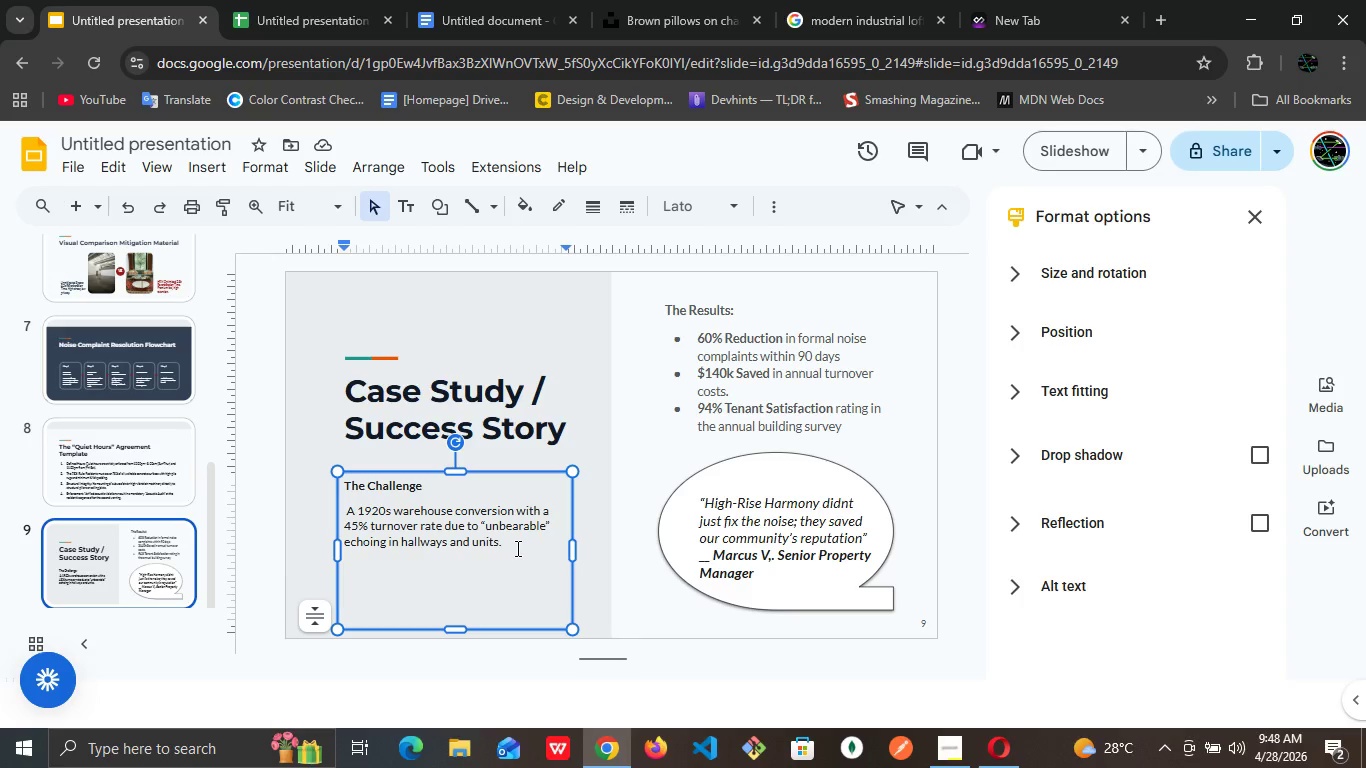 
wait(5.06)
 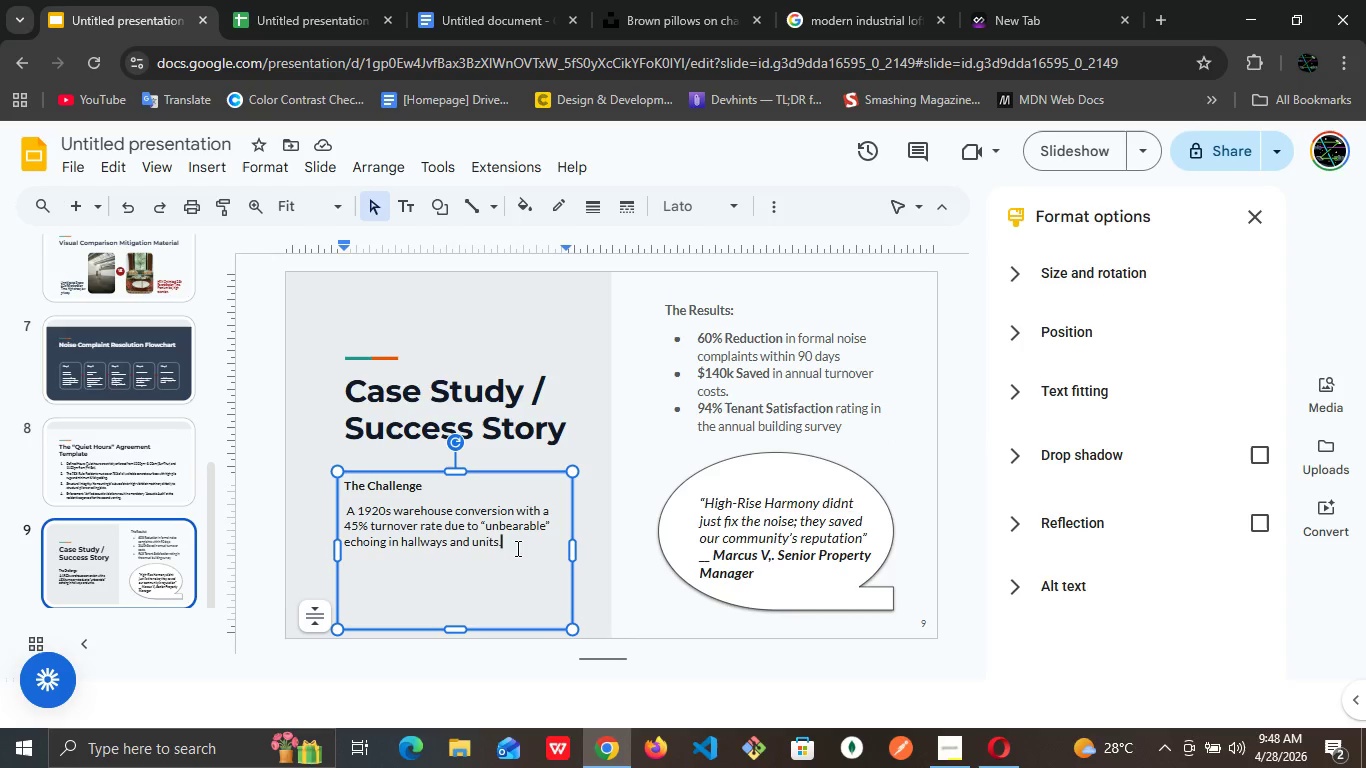 
key(Enter)
 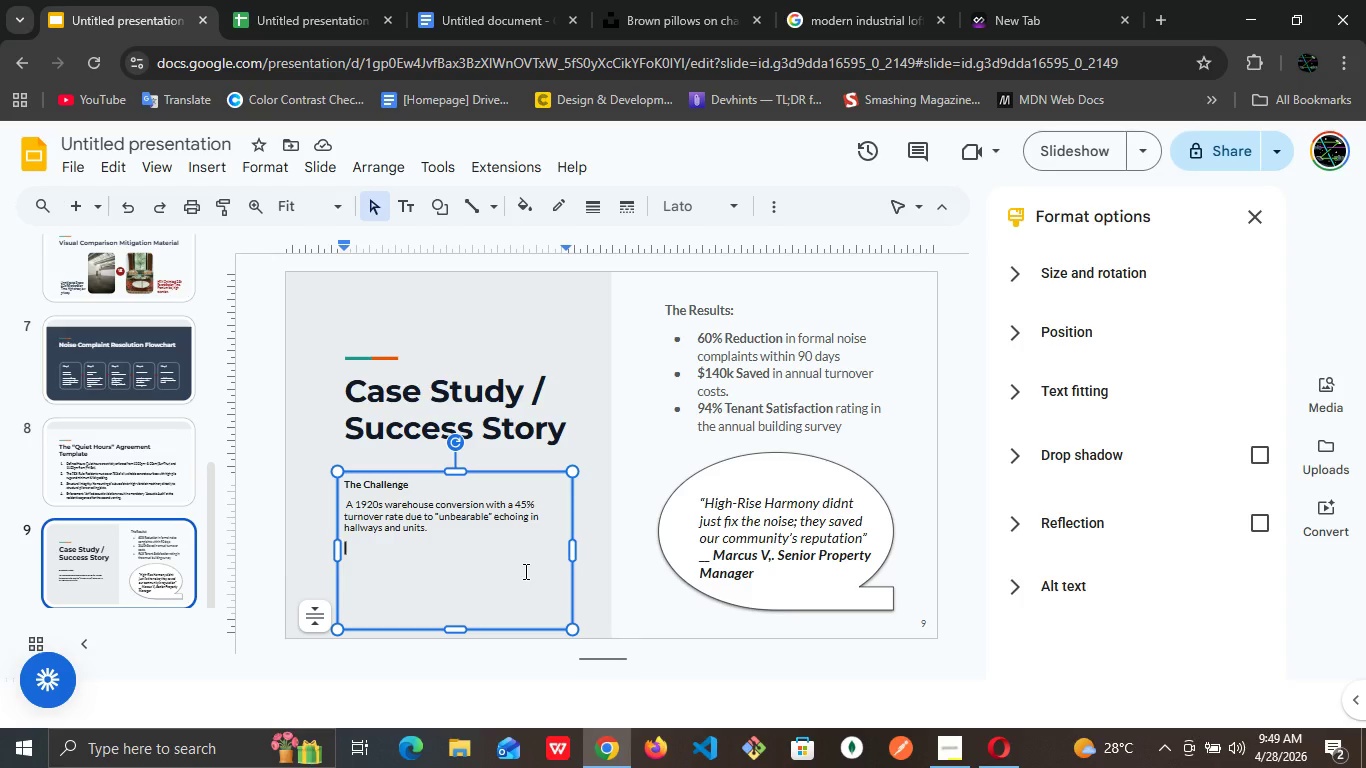 
wait(64.25)
 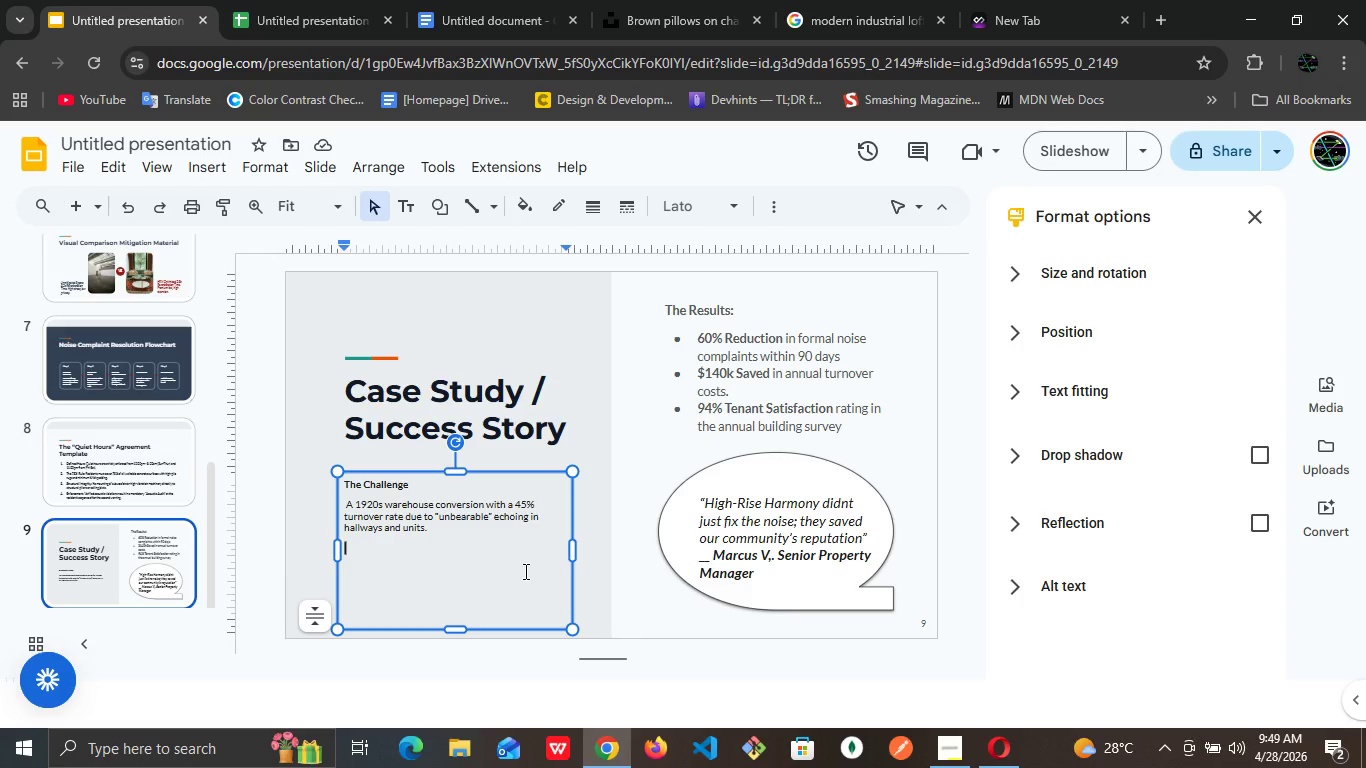 
left_click([471, 559])
 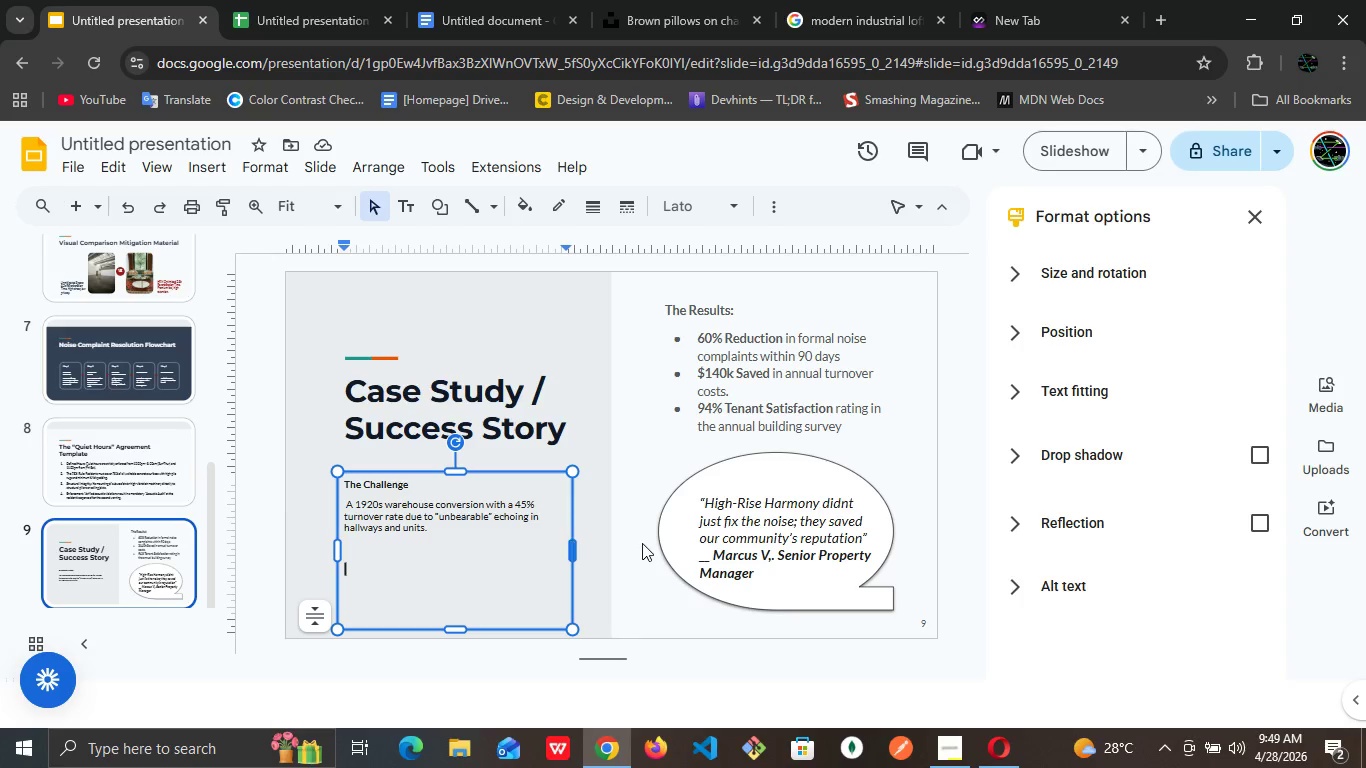 
left_click([684, 522])
 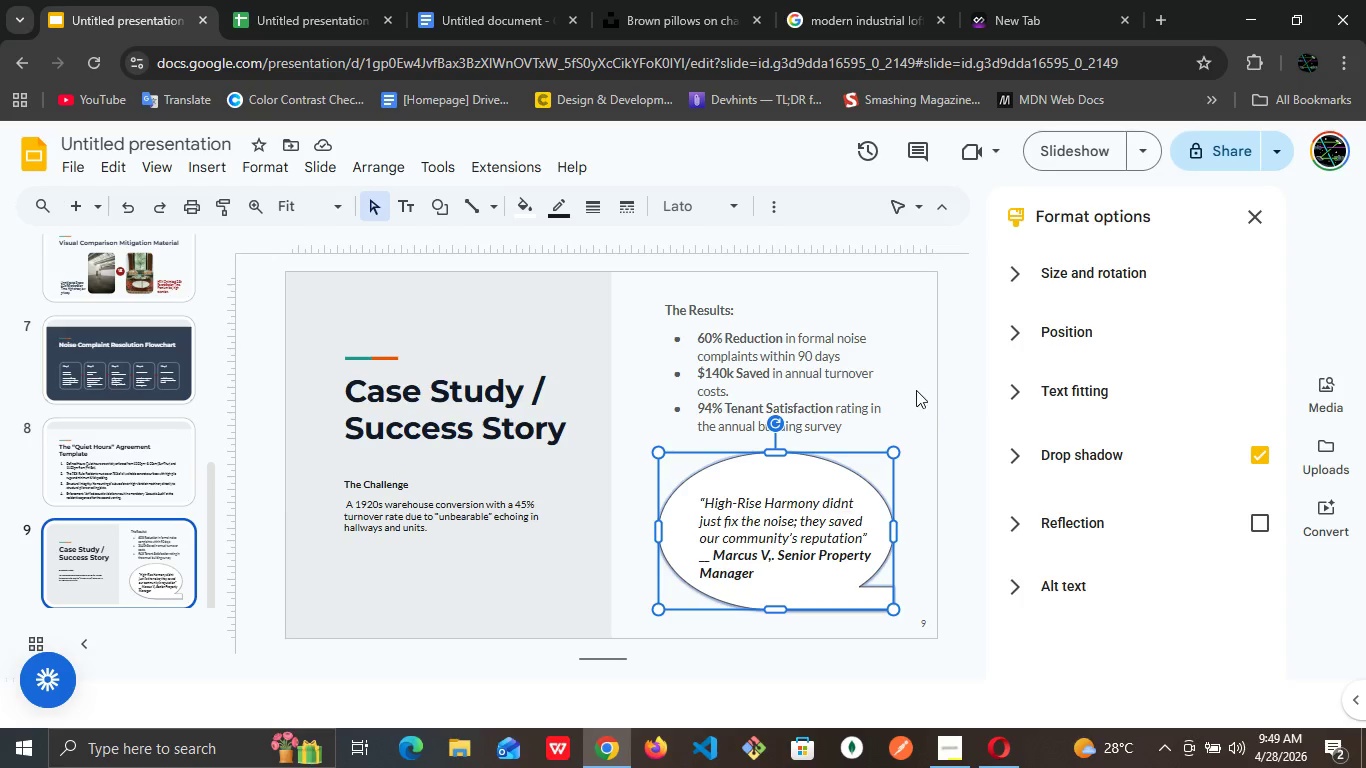 
left_click([916, 388])
 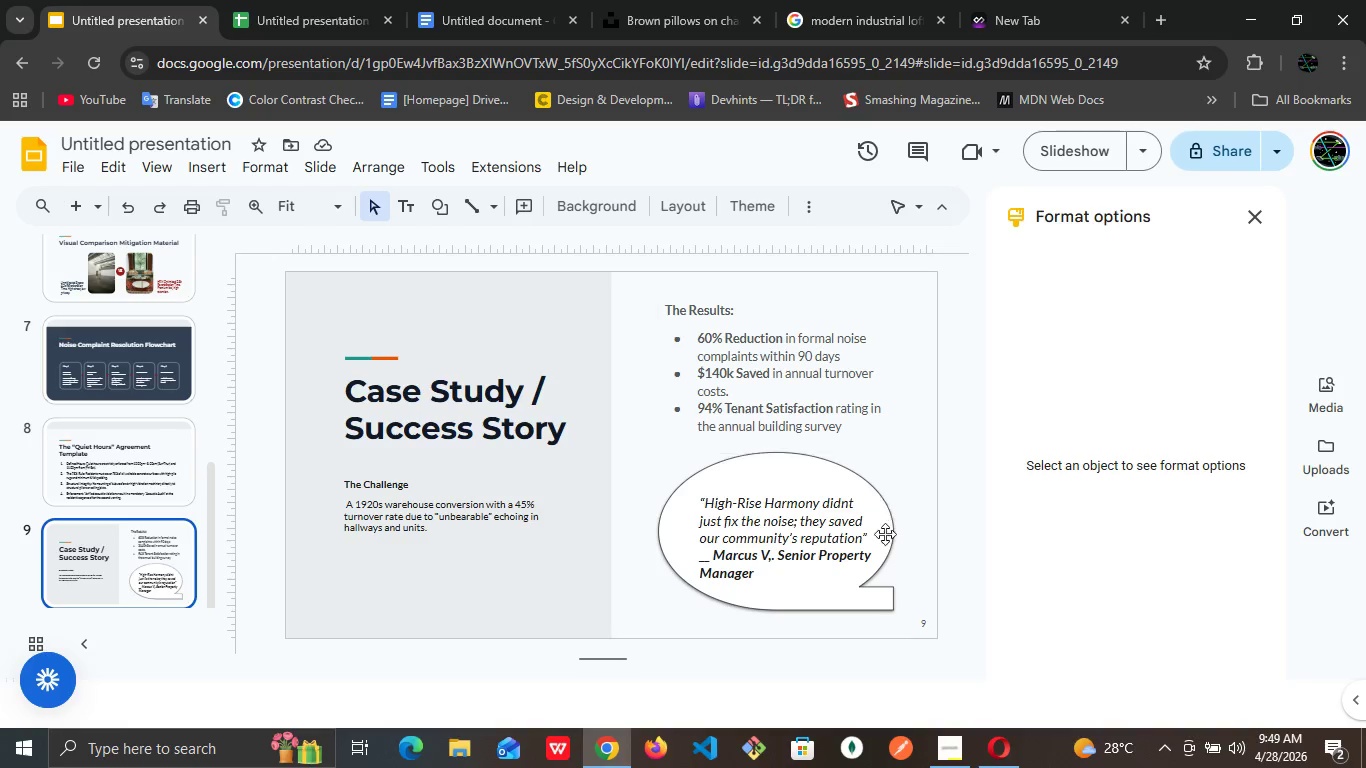 
left_click([927, 522])
 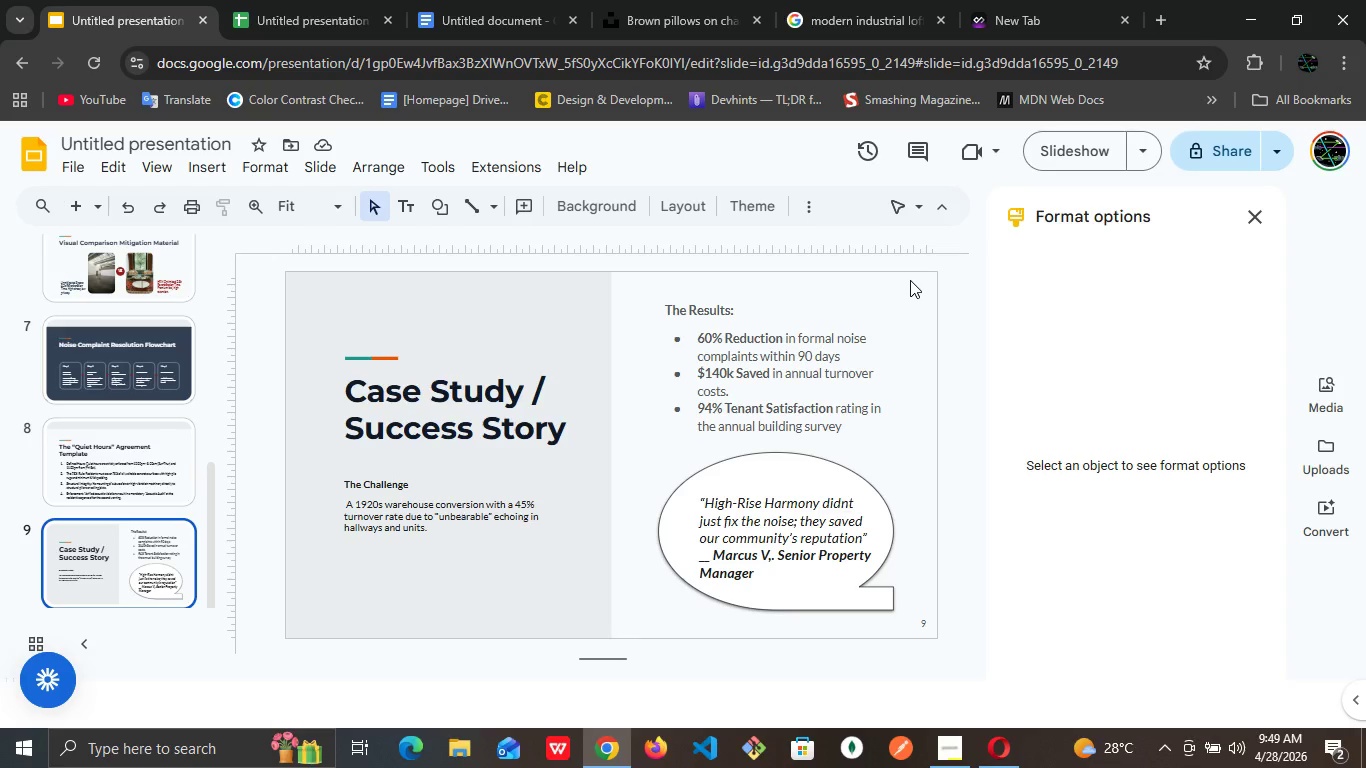 
wait(8.08)
 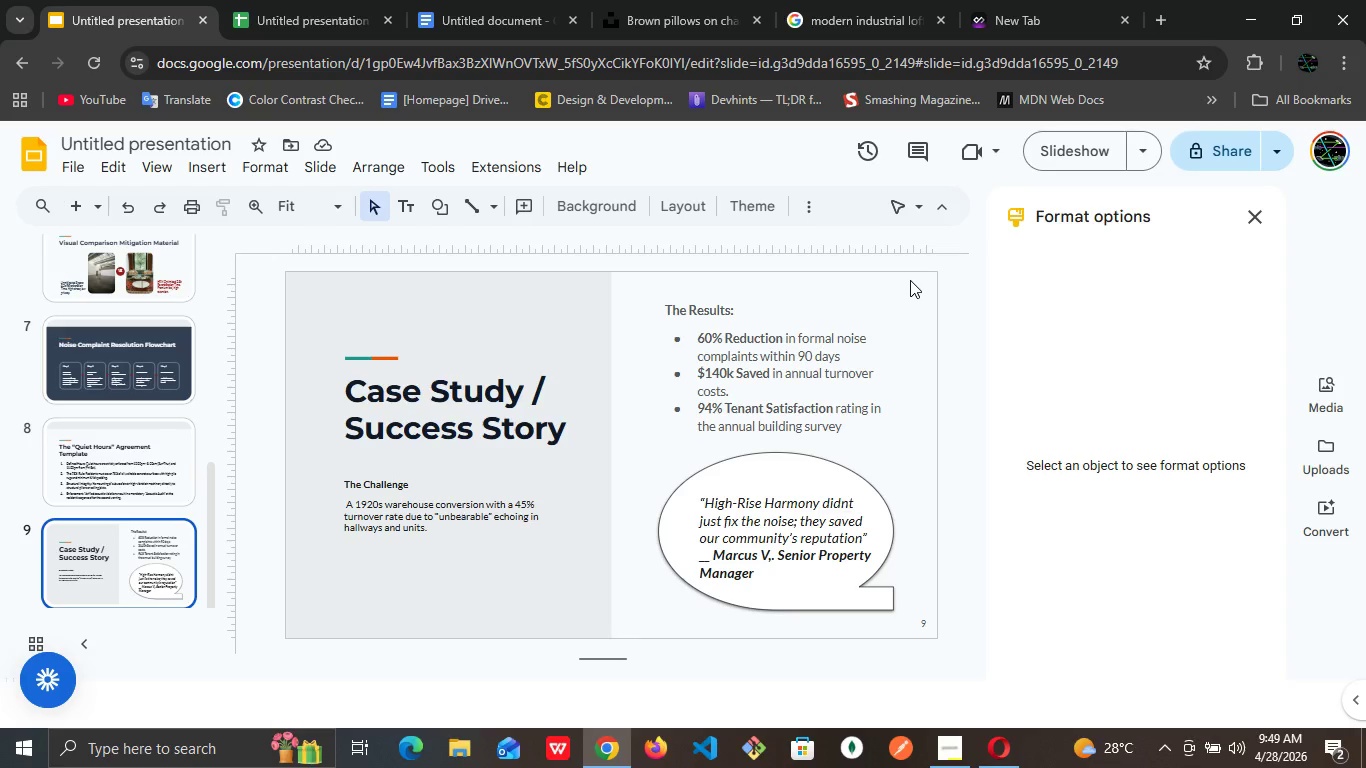 
left_click([910, 279])
 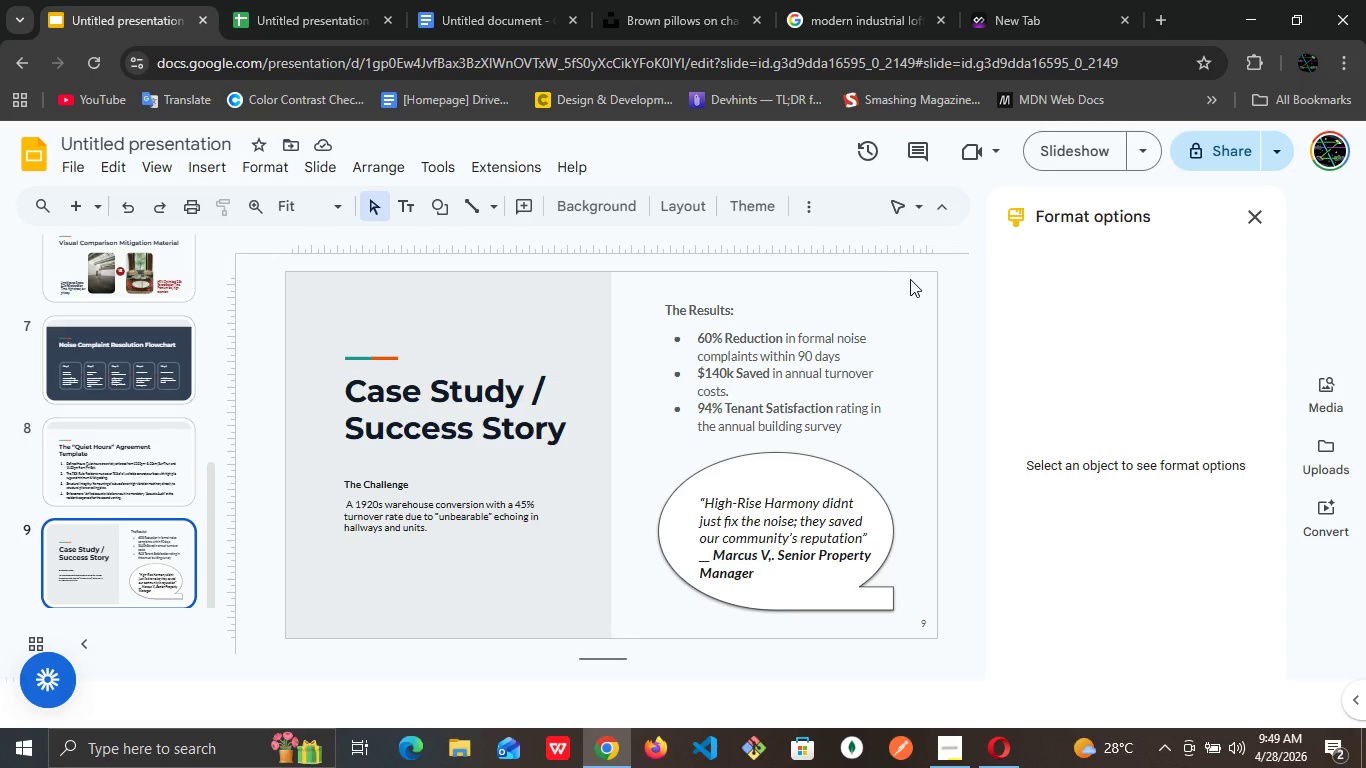 
left_click_drag(start_coordinate=[910, 279], to_coordinate=[751, 279])
 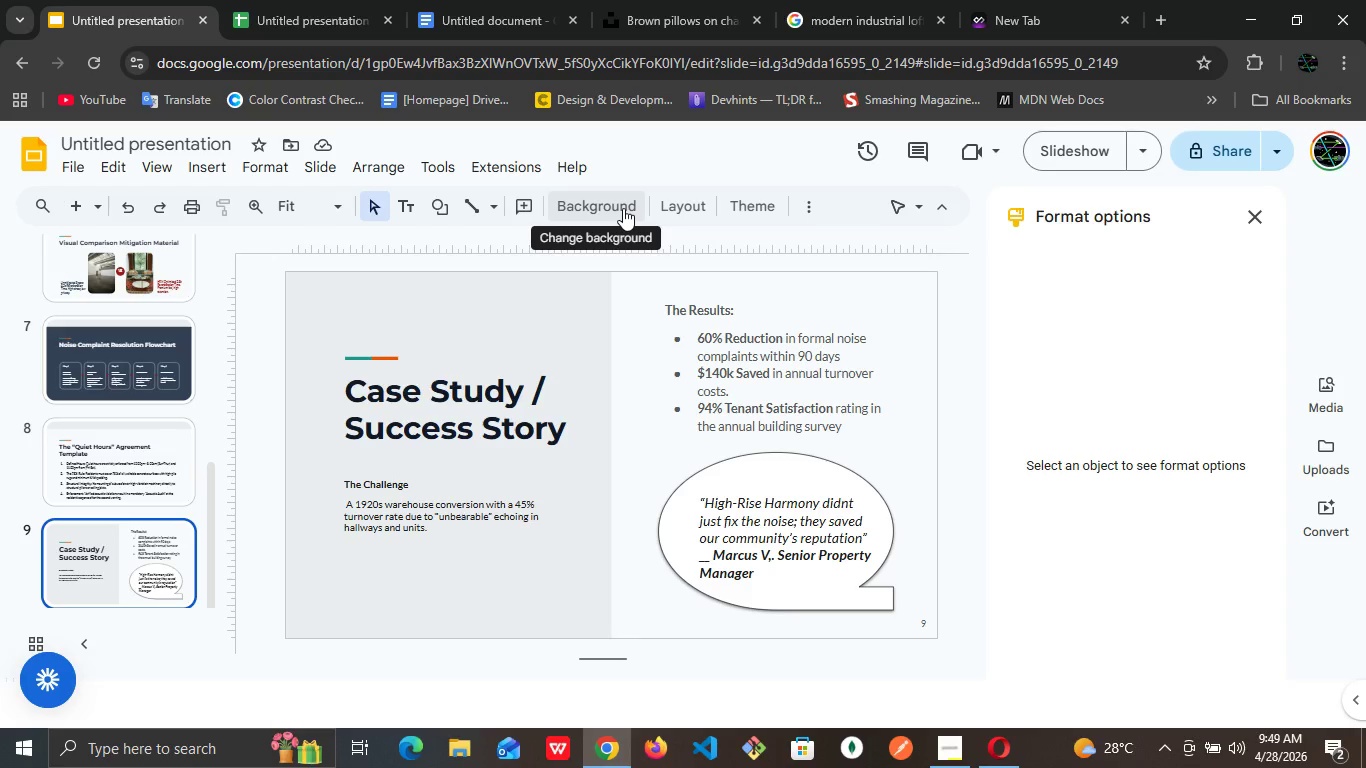 
left_click([623, 207])
 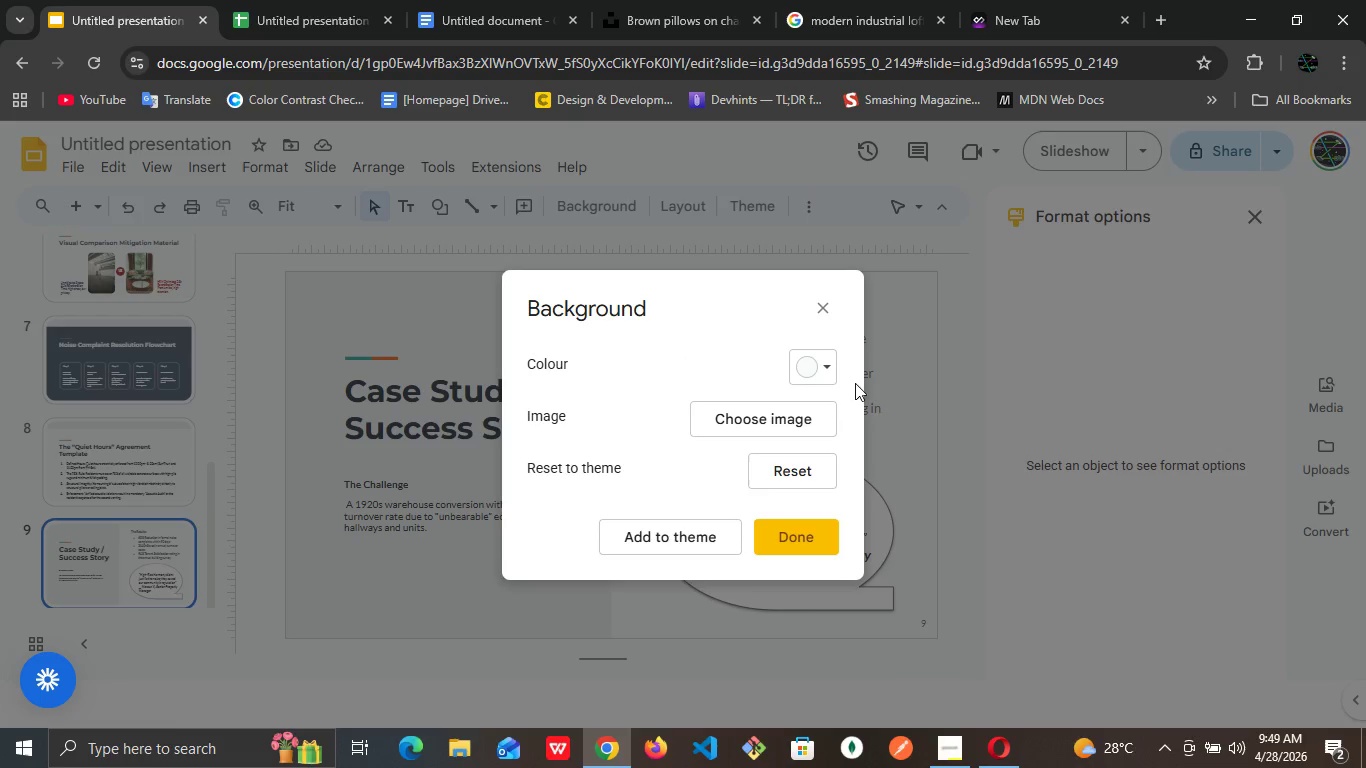 
left_click([835, 370])
 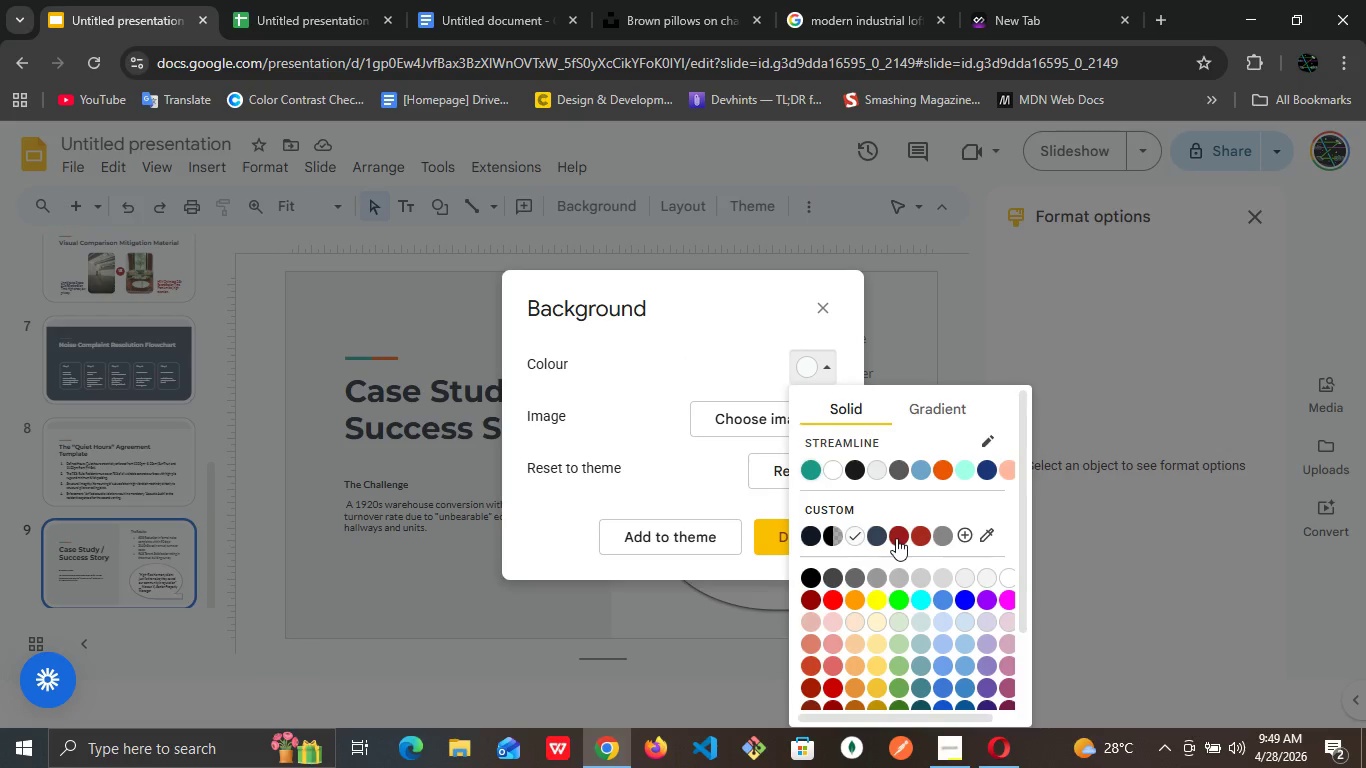 
left_click([874, 538])
 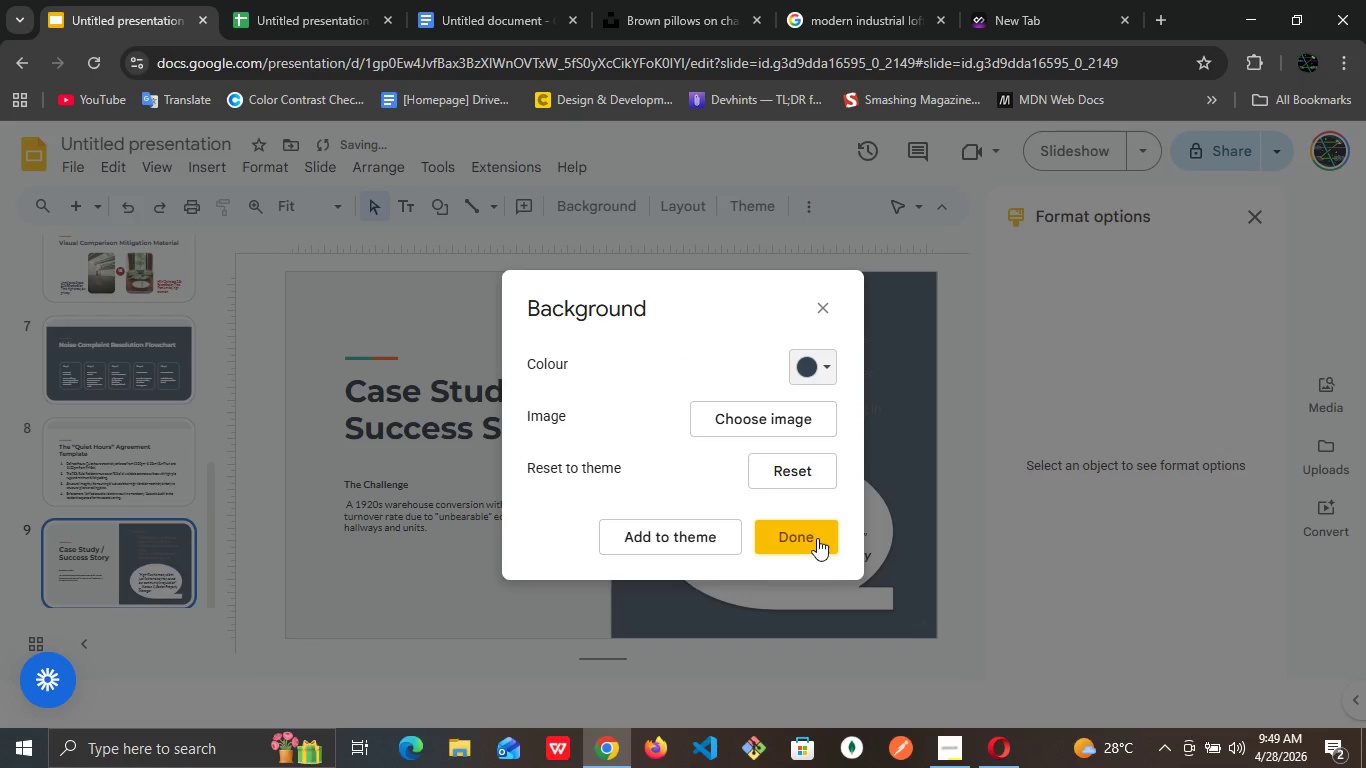 
left_click([815, 538])
 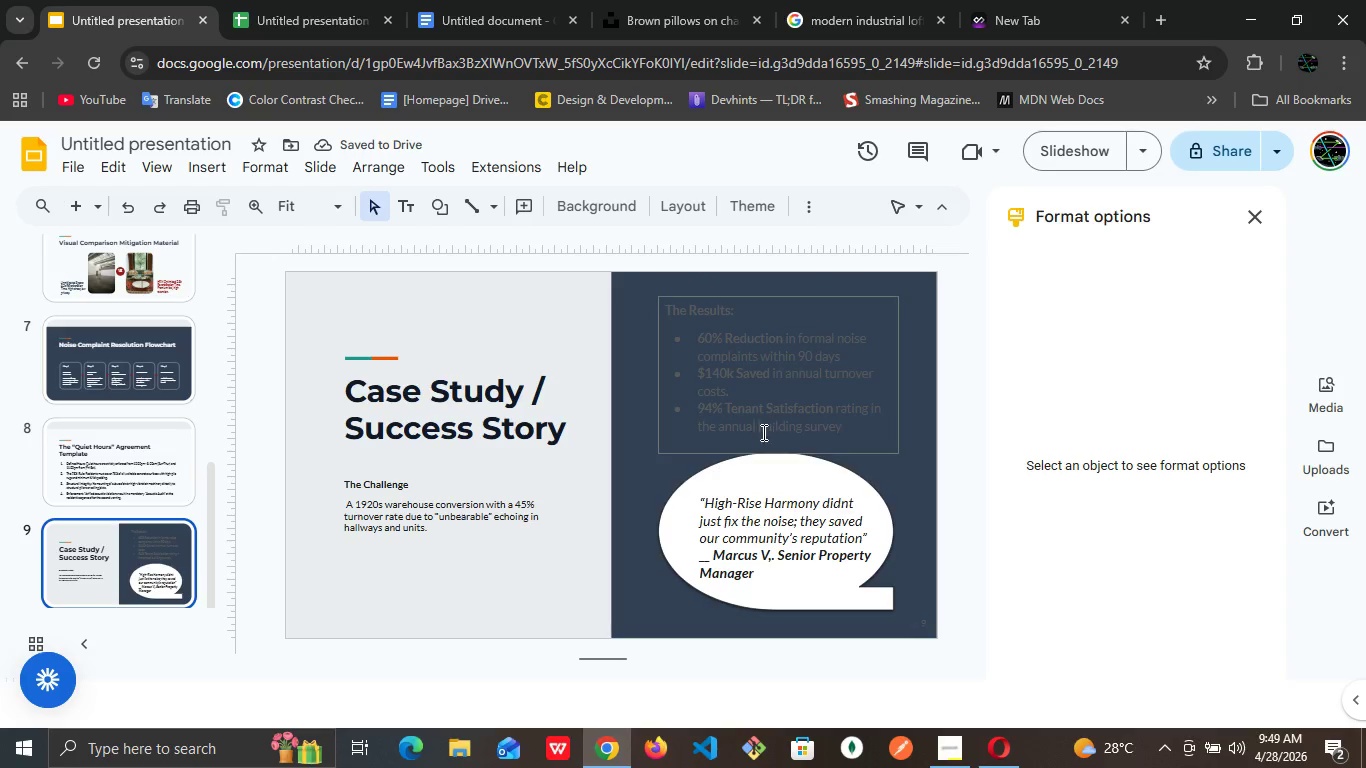 
left_click([764, 407])
 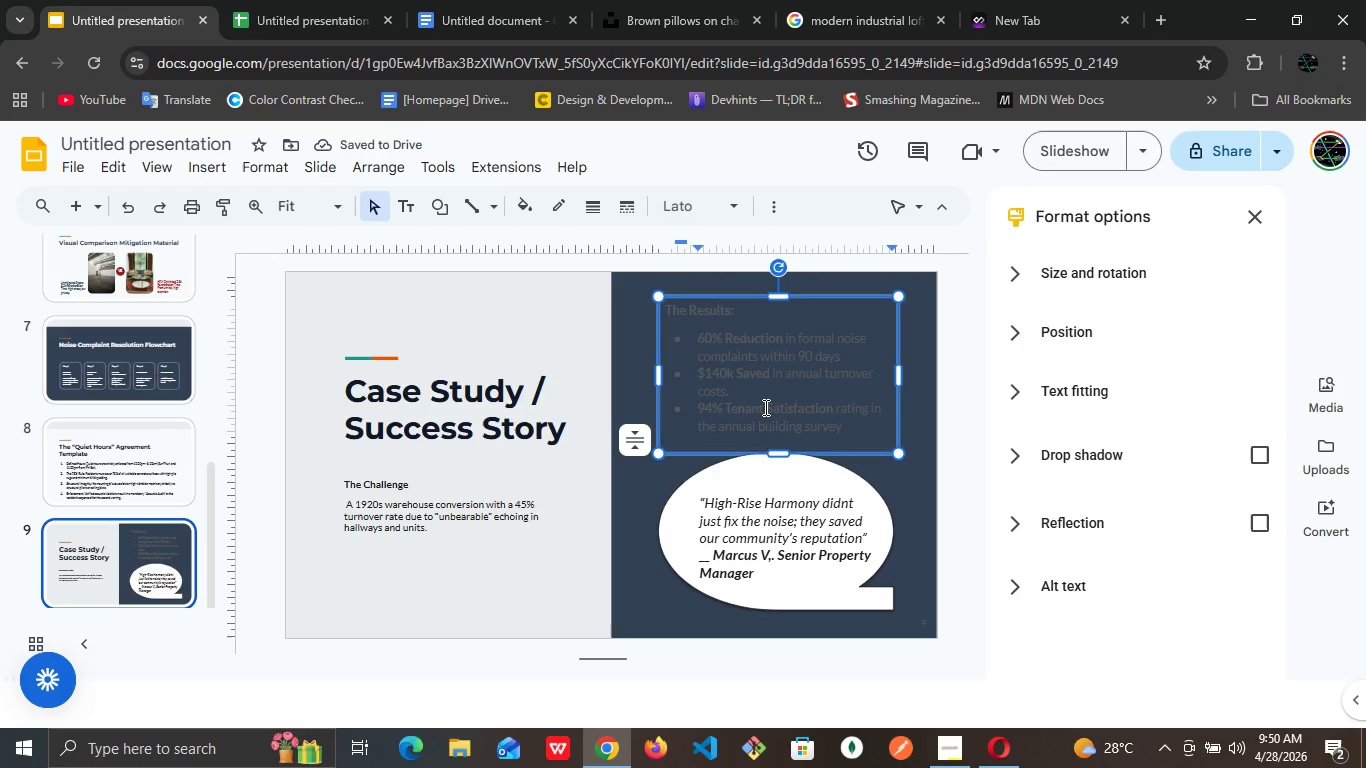 
double_click([764, 407])
 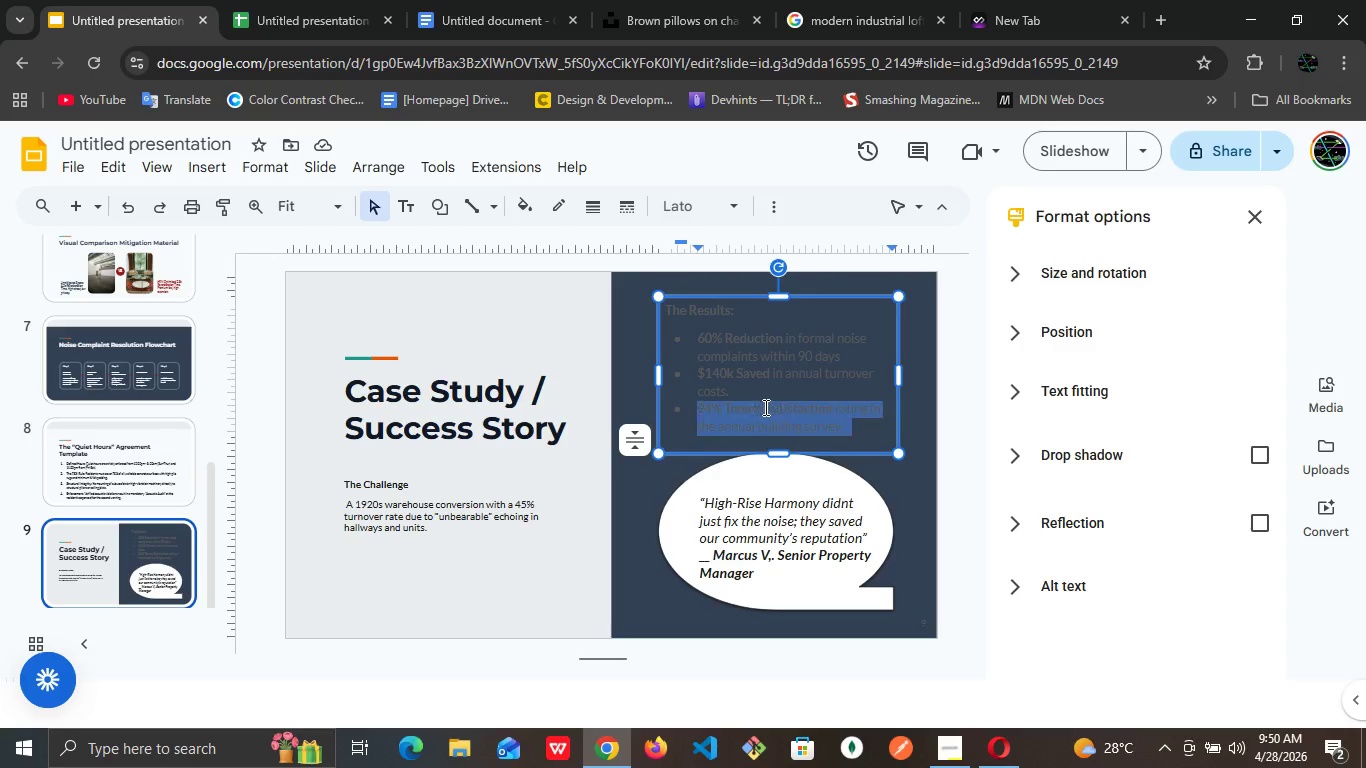 
triple_click([764, 407])
 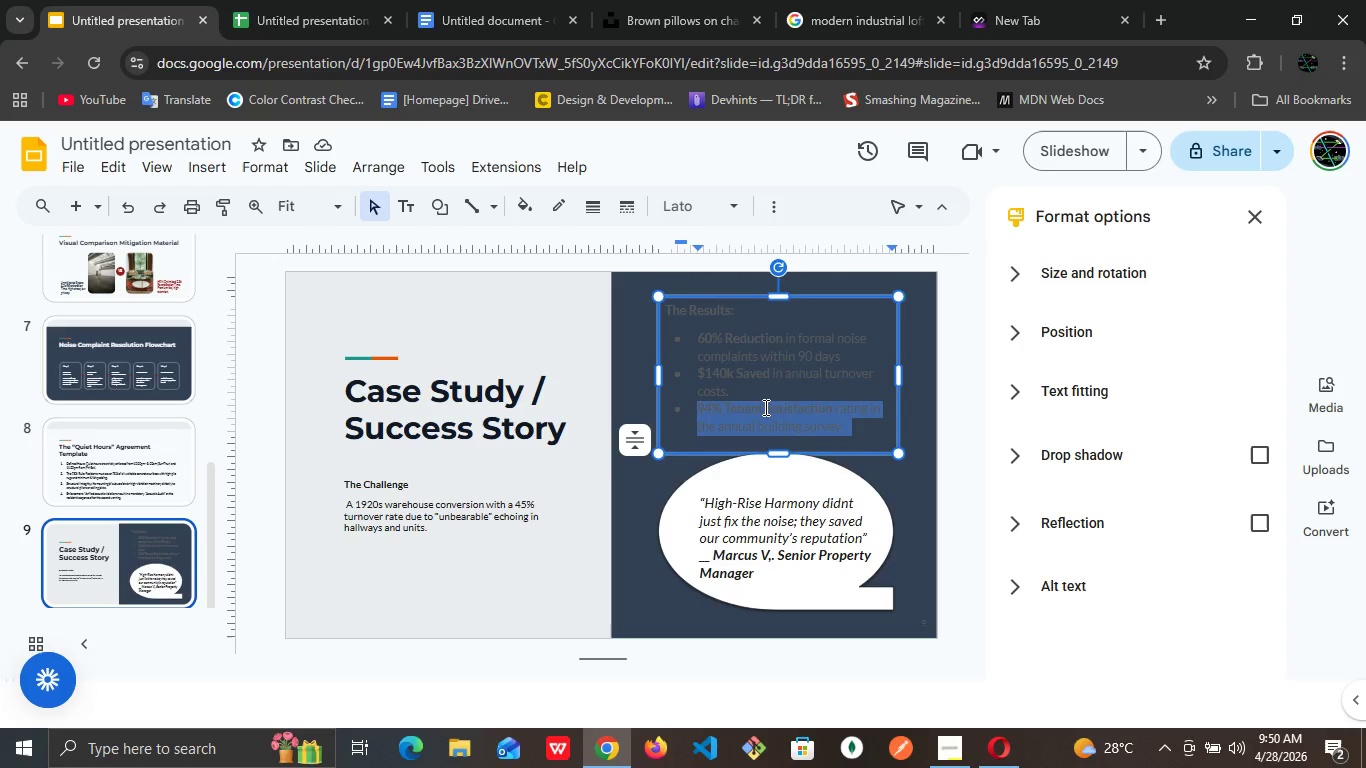 
key(Control+A)
 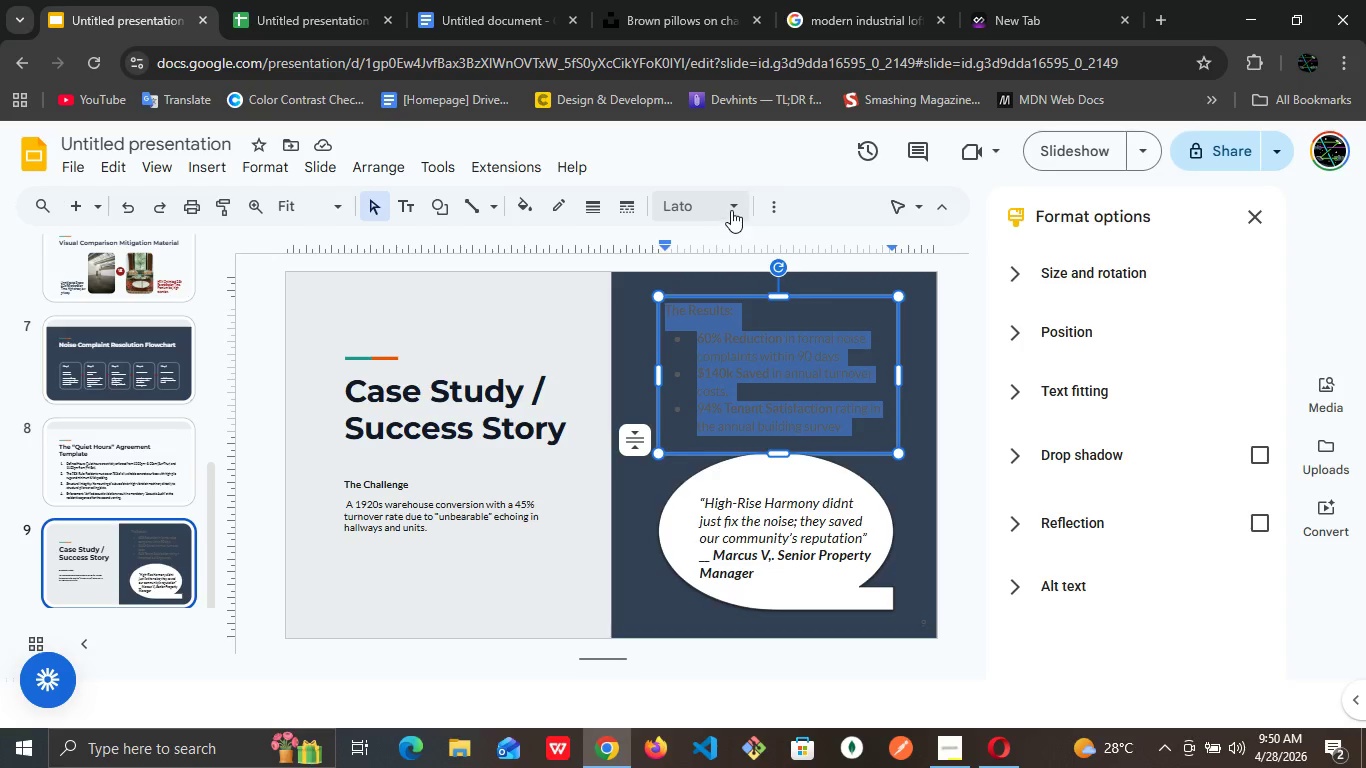 
left_click([789, 201])
 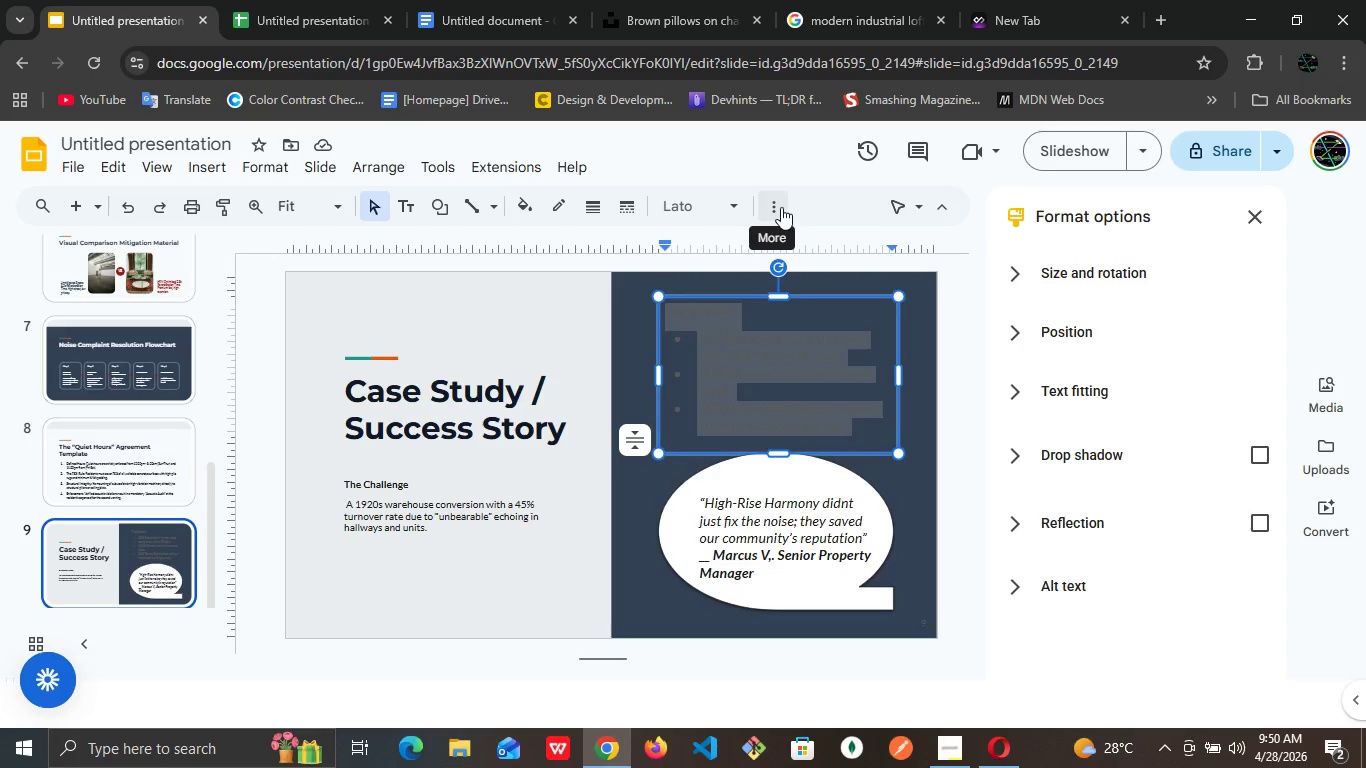 
left_click([781, 207])
 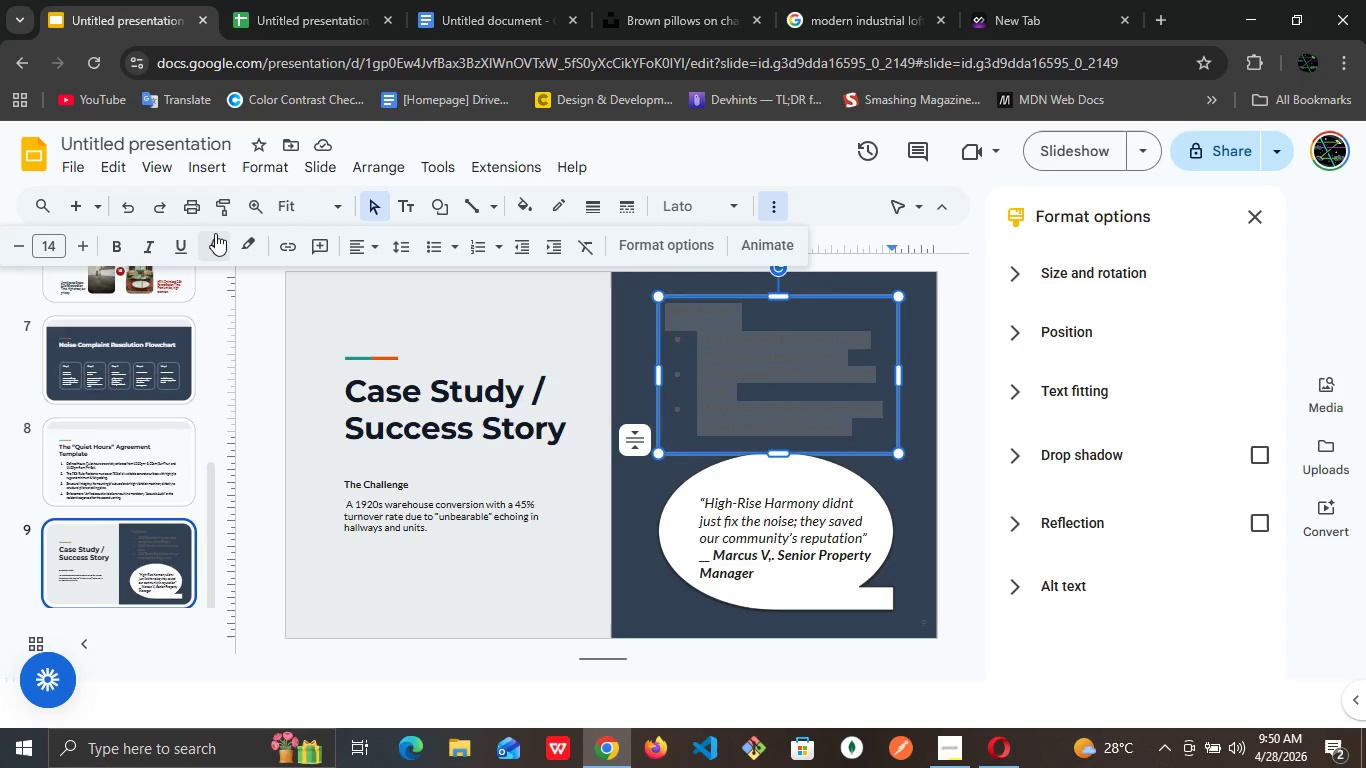 
left_click([217, 232])
 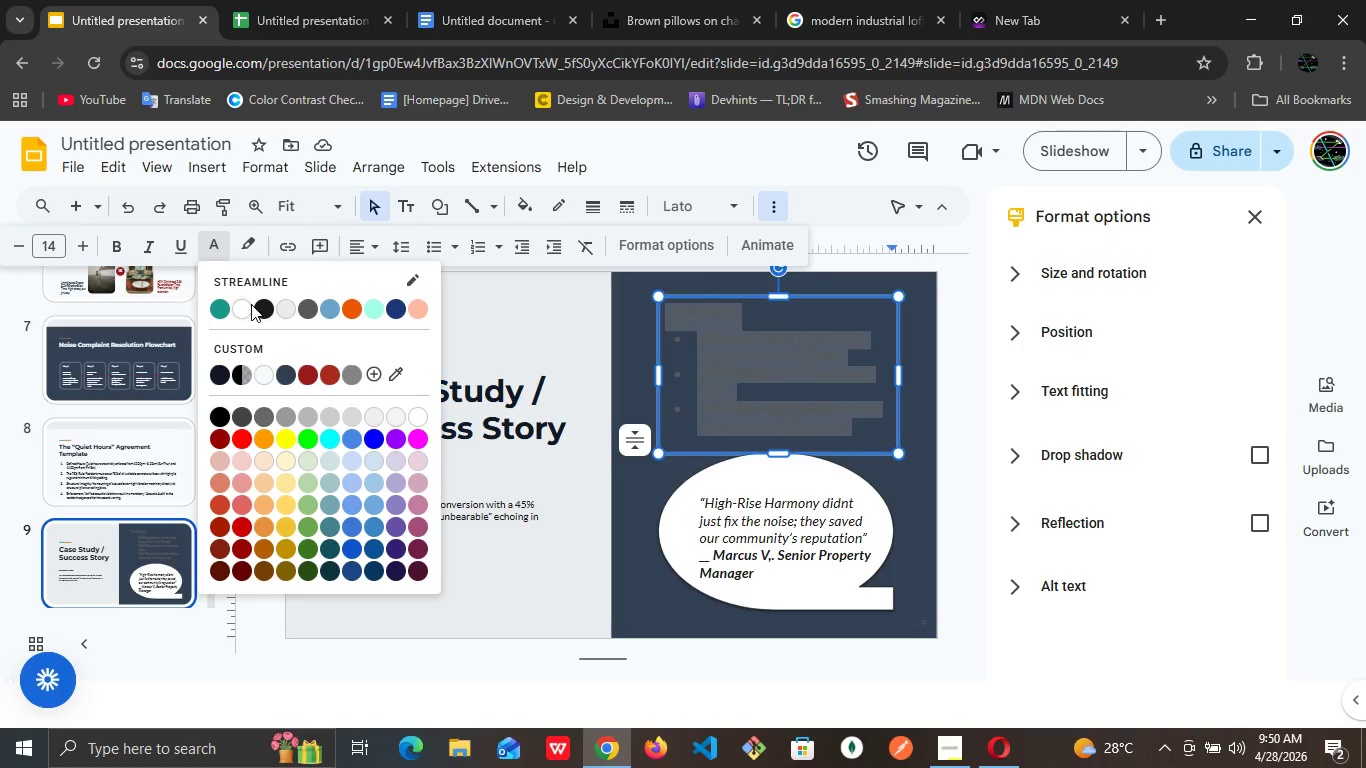 
left_click([250, 304])
 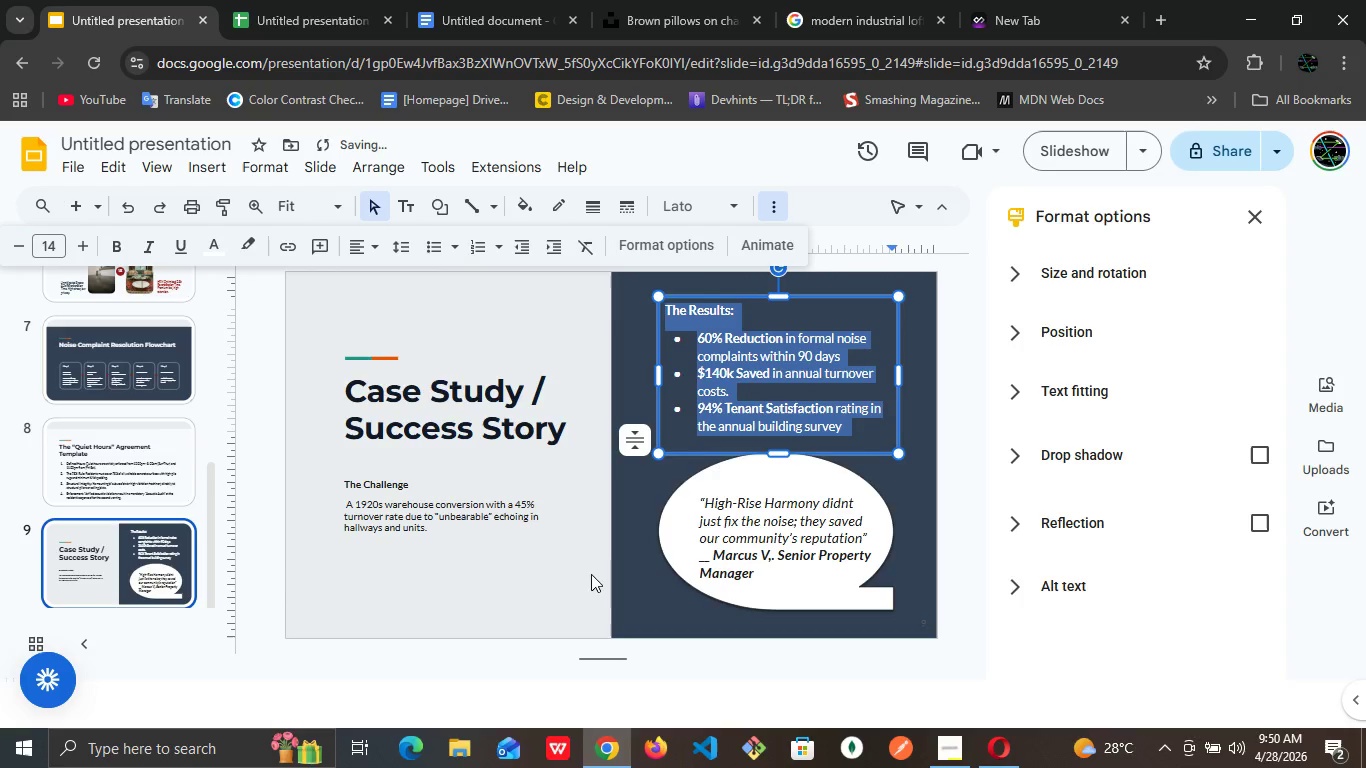 
left_click([586, 574])
 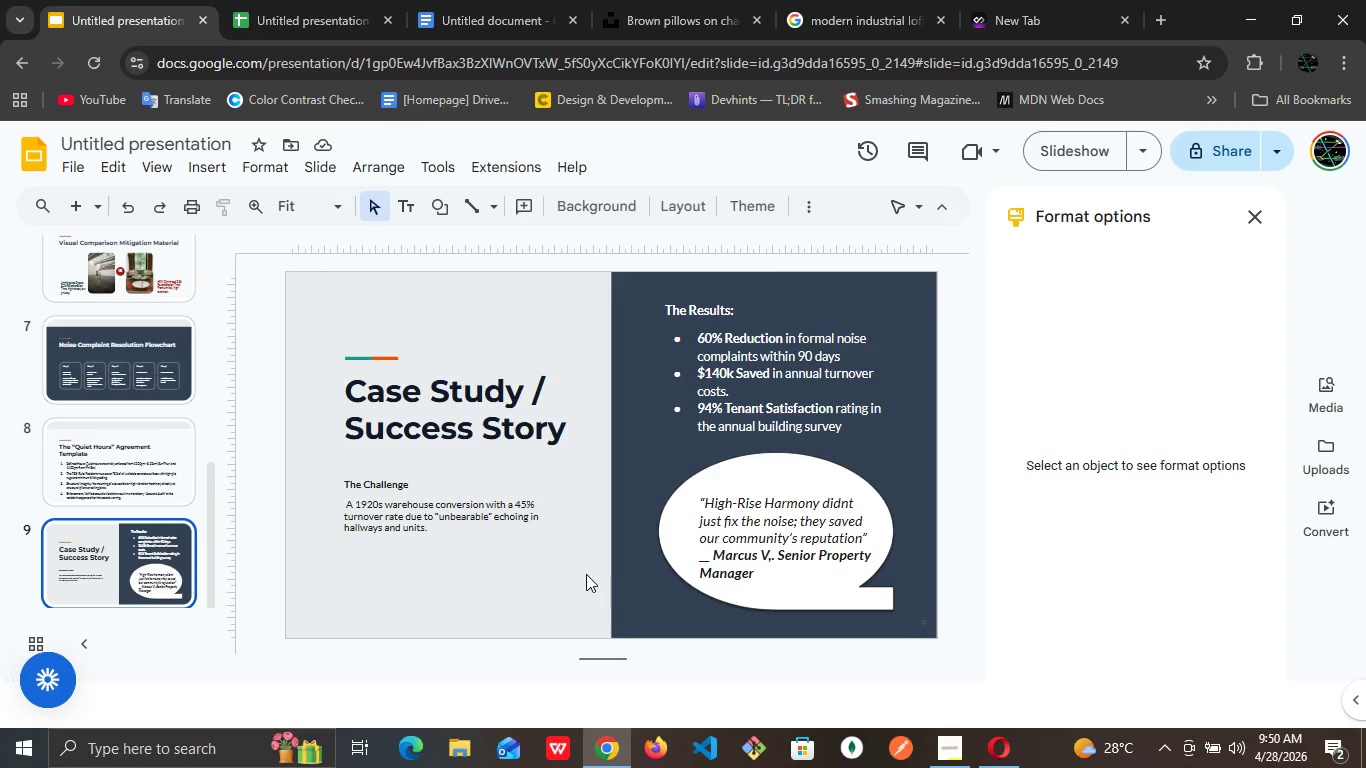 
wait(8.33)
 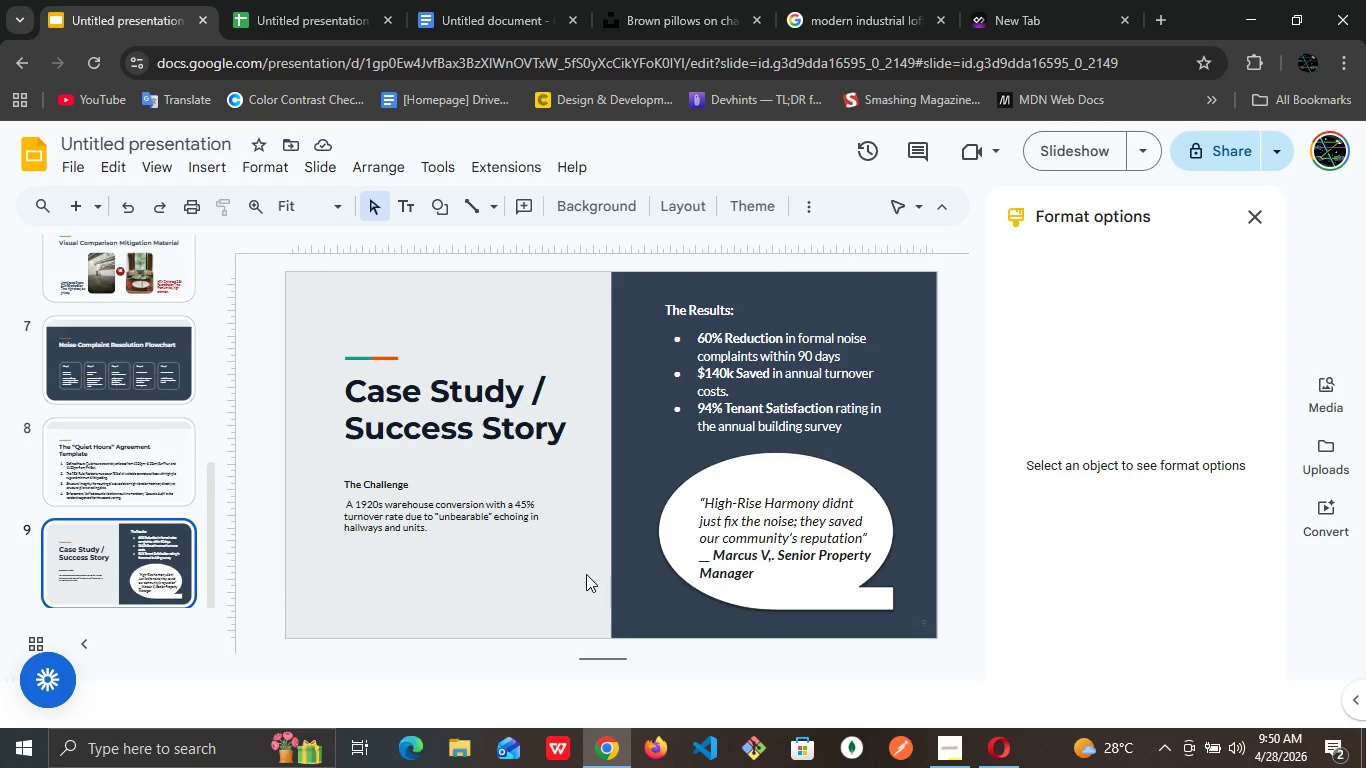 
left_click([571, 517])
 